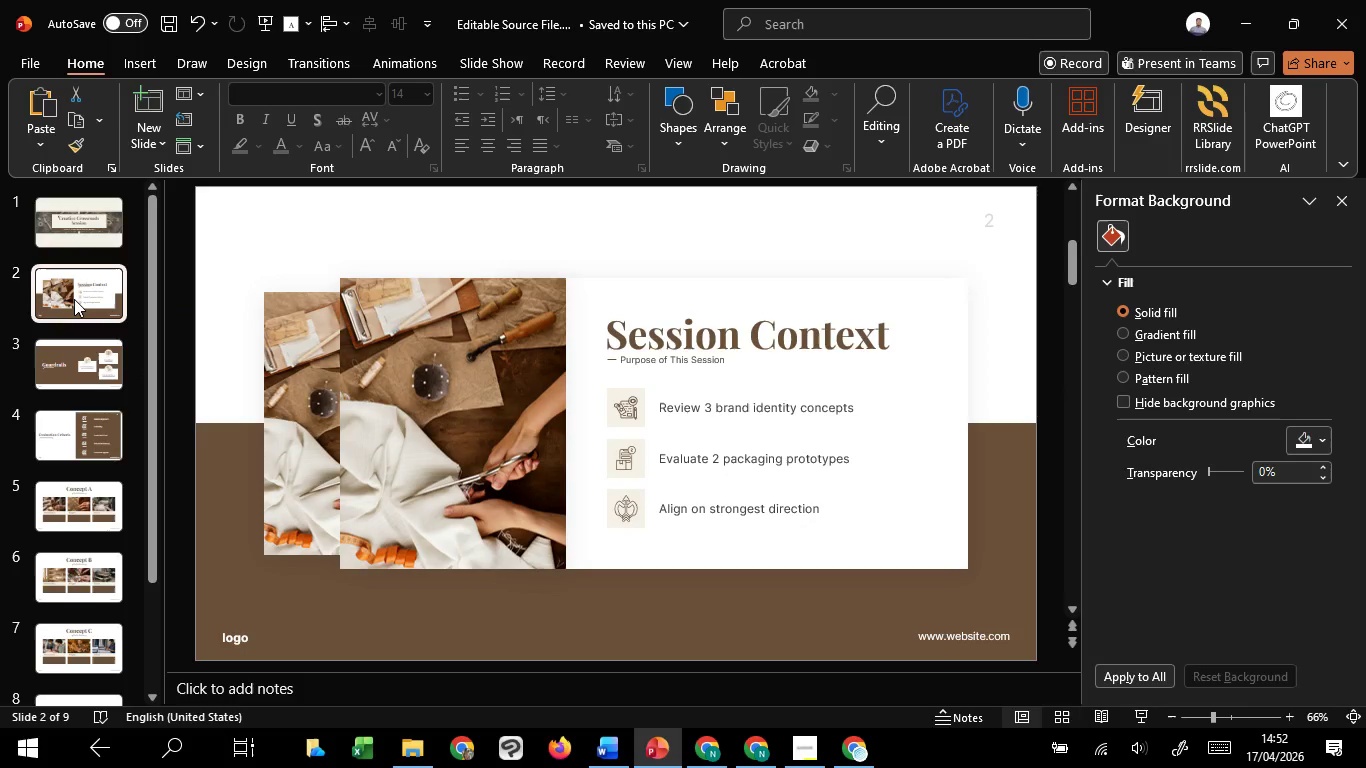 
scroll: coordinate [74, 299], scroll_direction: down, amount: 6.0
 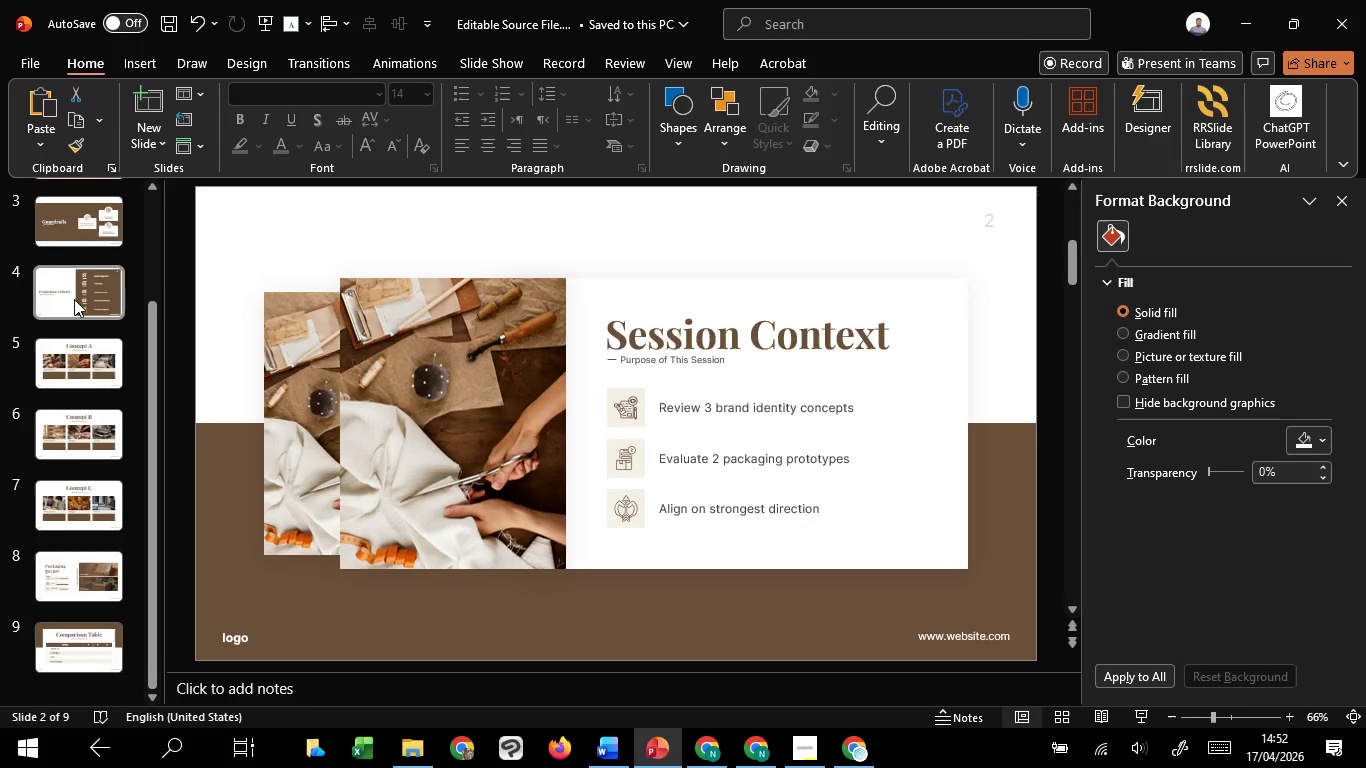 
left_click([74, 300])
 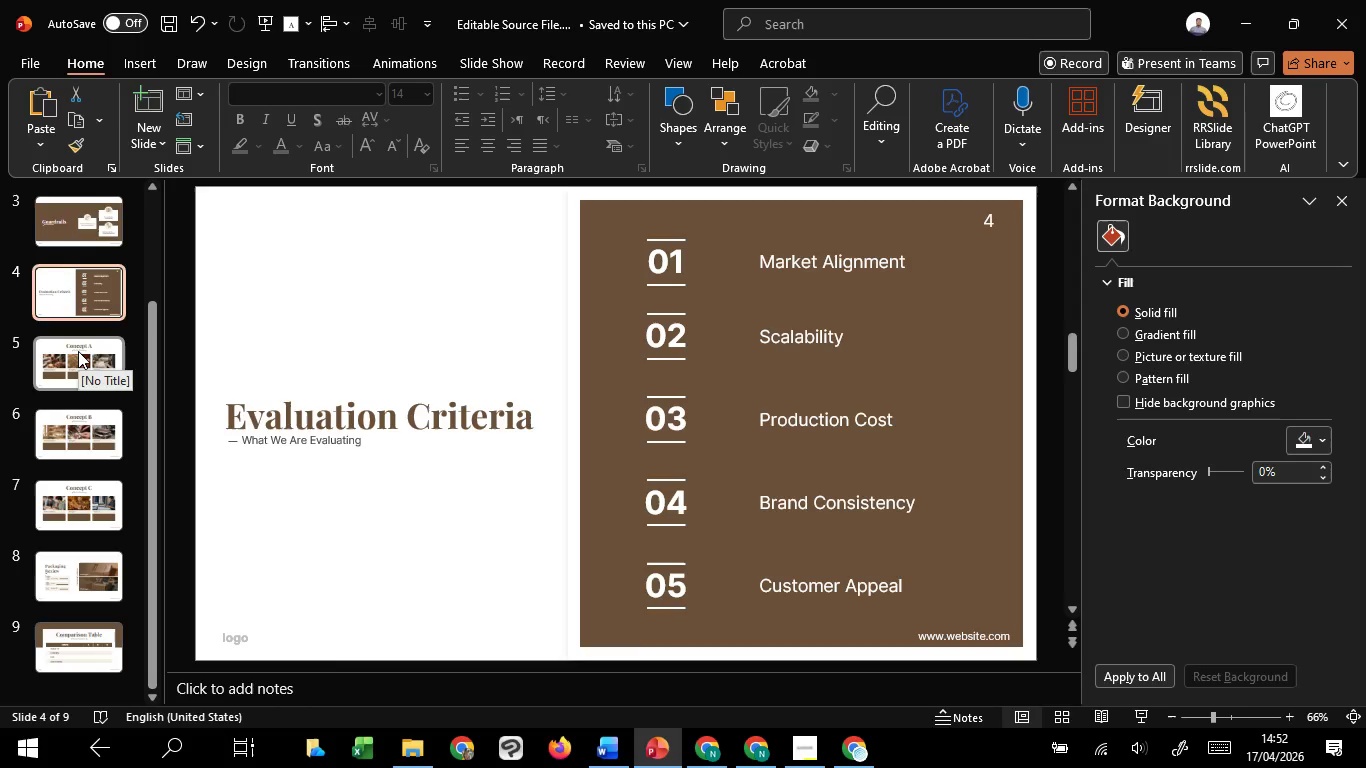 
left_click([78, 351])
 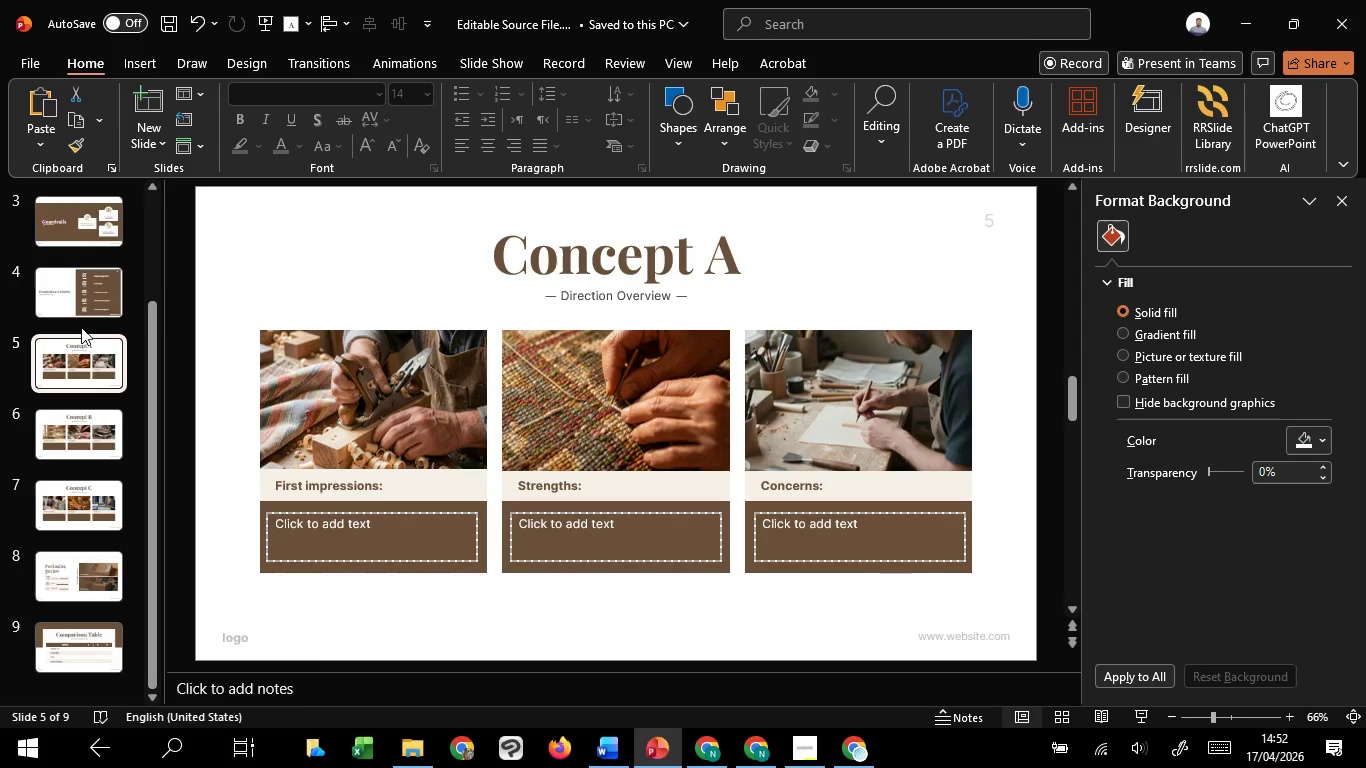 
left_click([67, 290])
 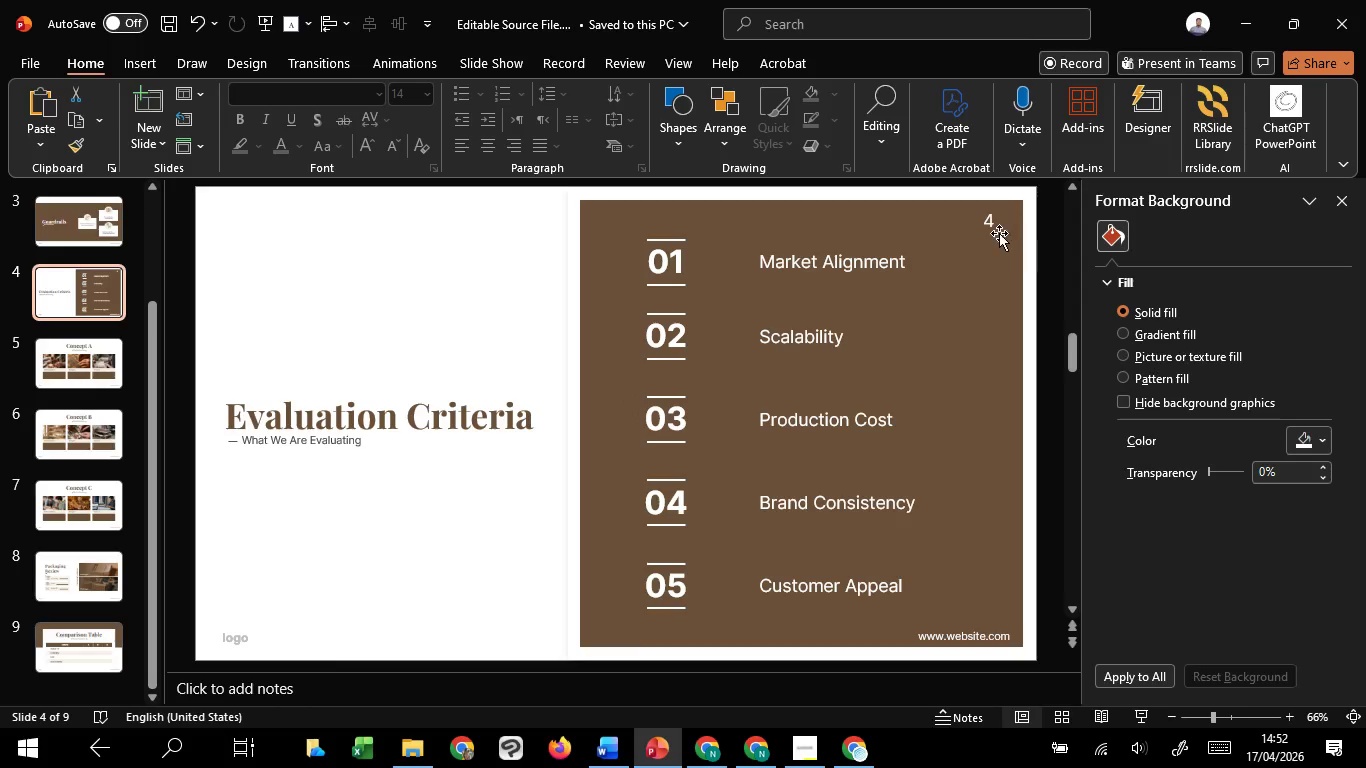 
left_click([989, 228])
 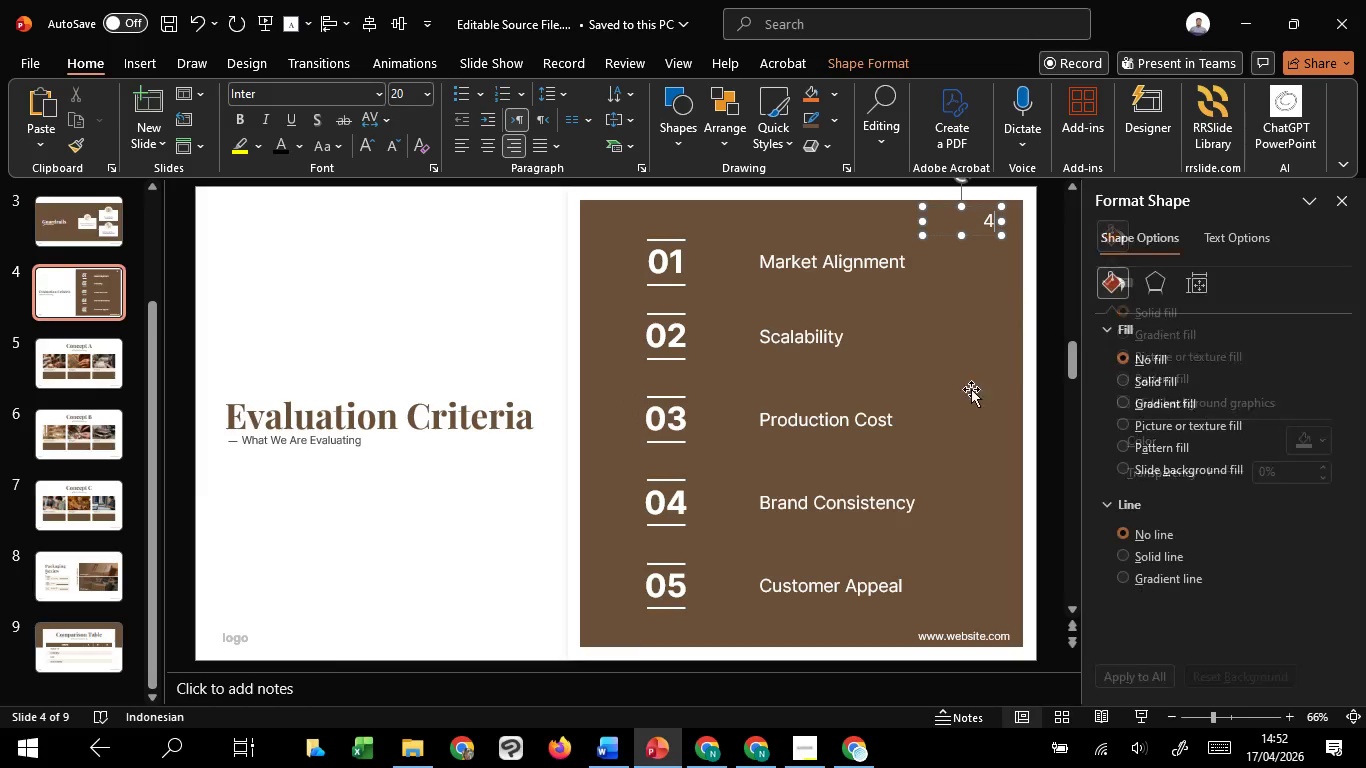 
hold_key(key=ShiftLeft, duration=1.0)
left_click([986, 640])
 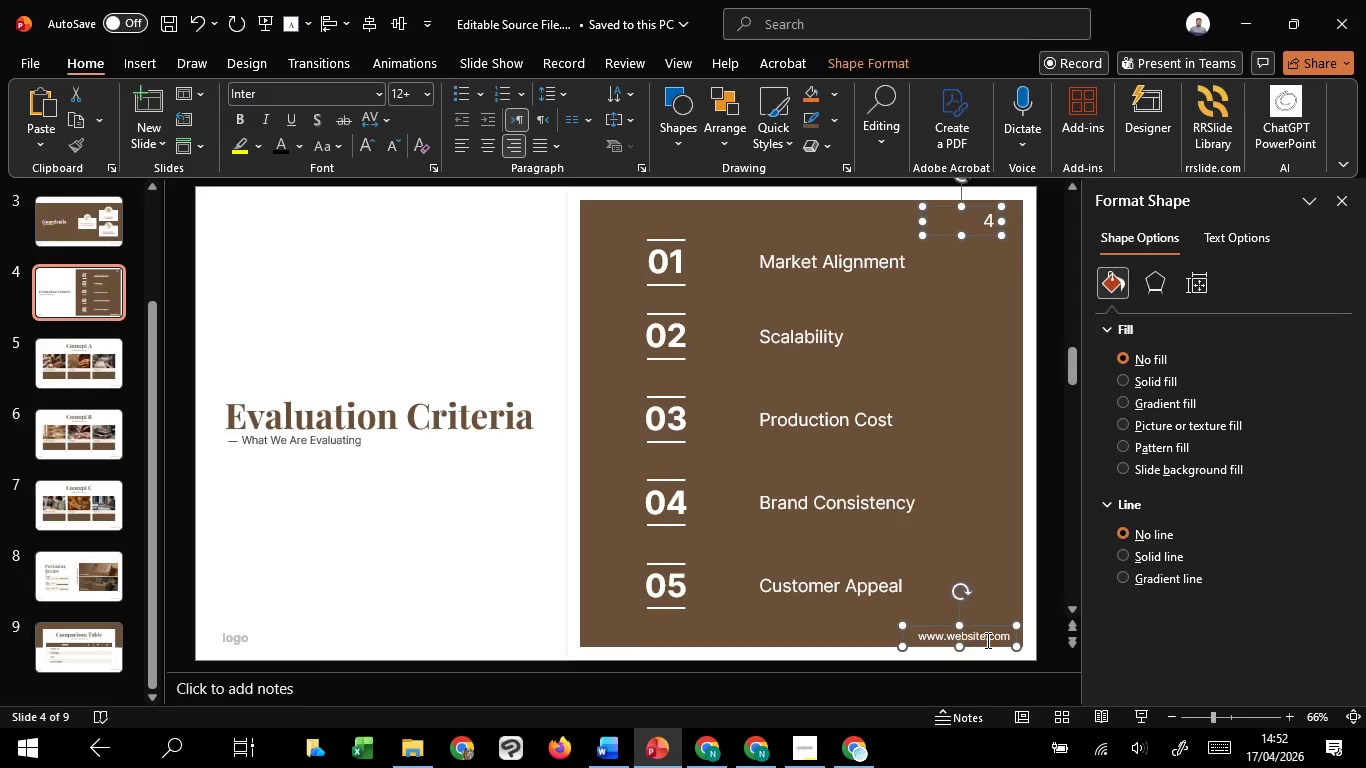 
key(Control+C)
 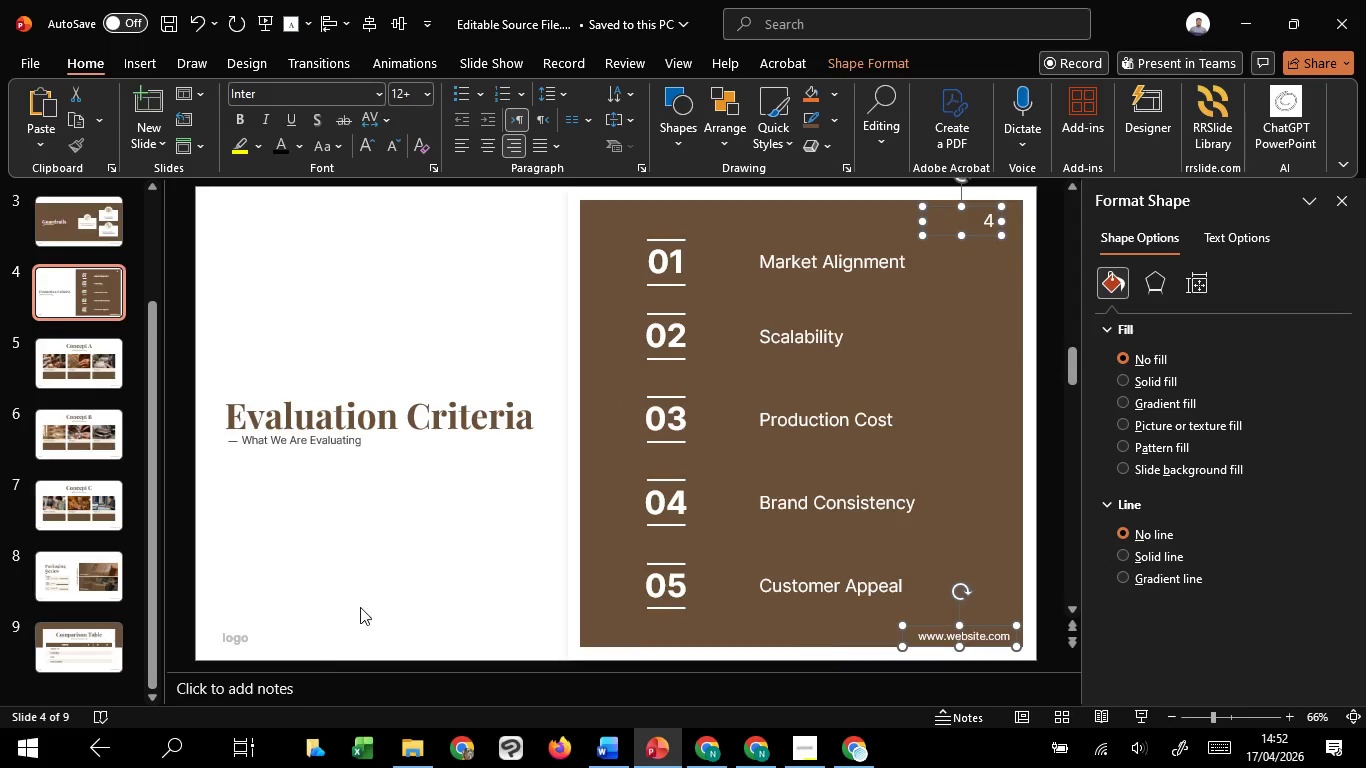 
key(Control+C)
 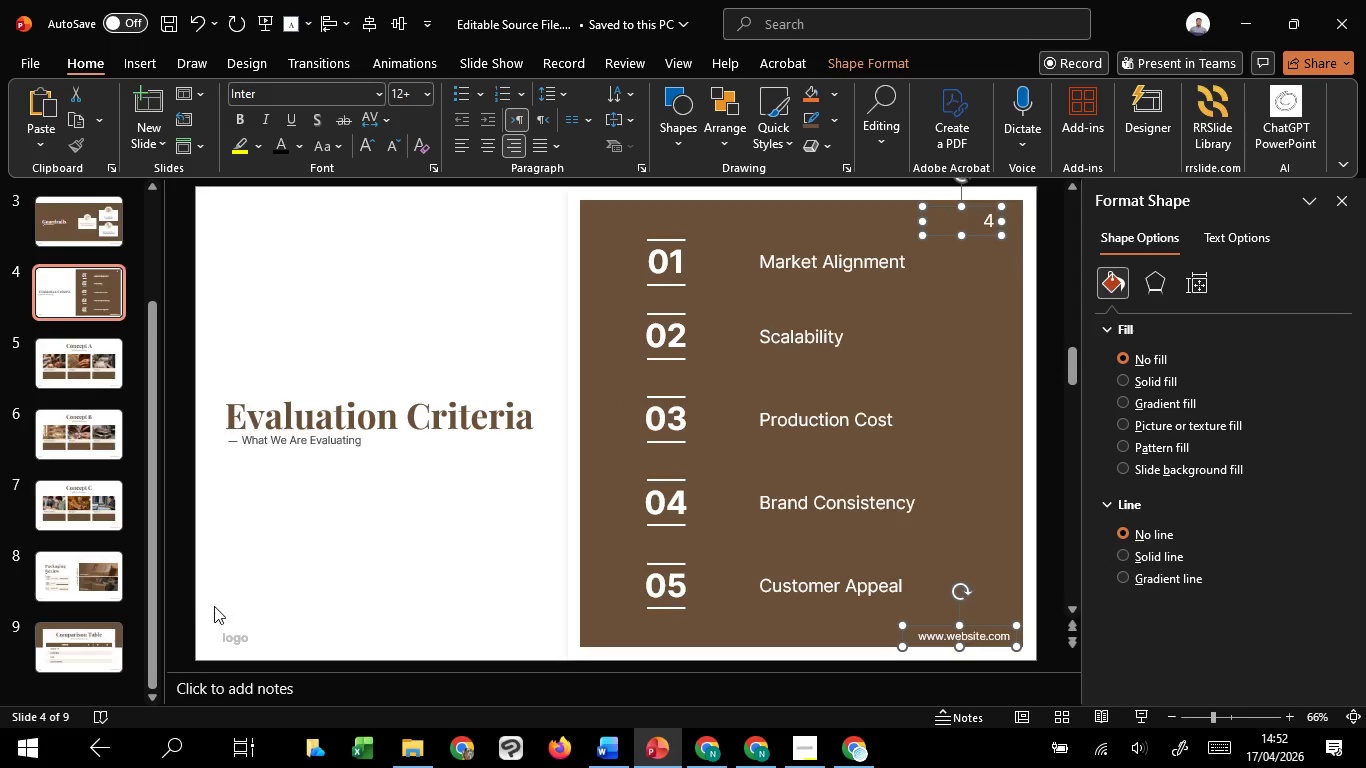 
key(Control+C)
 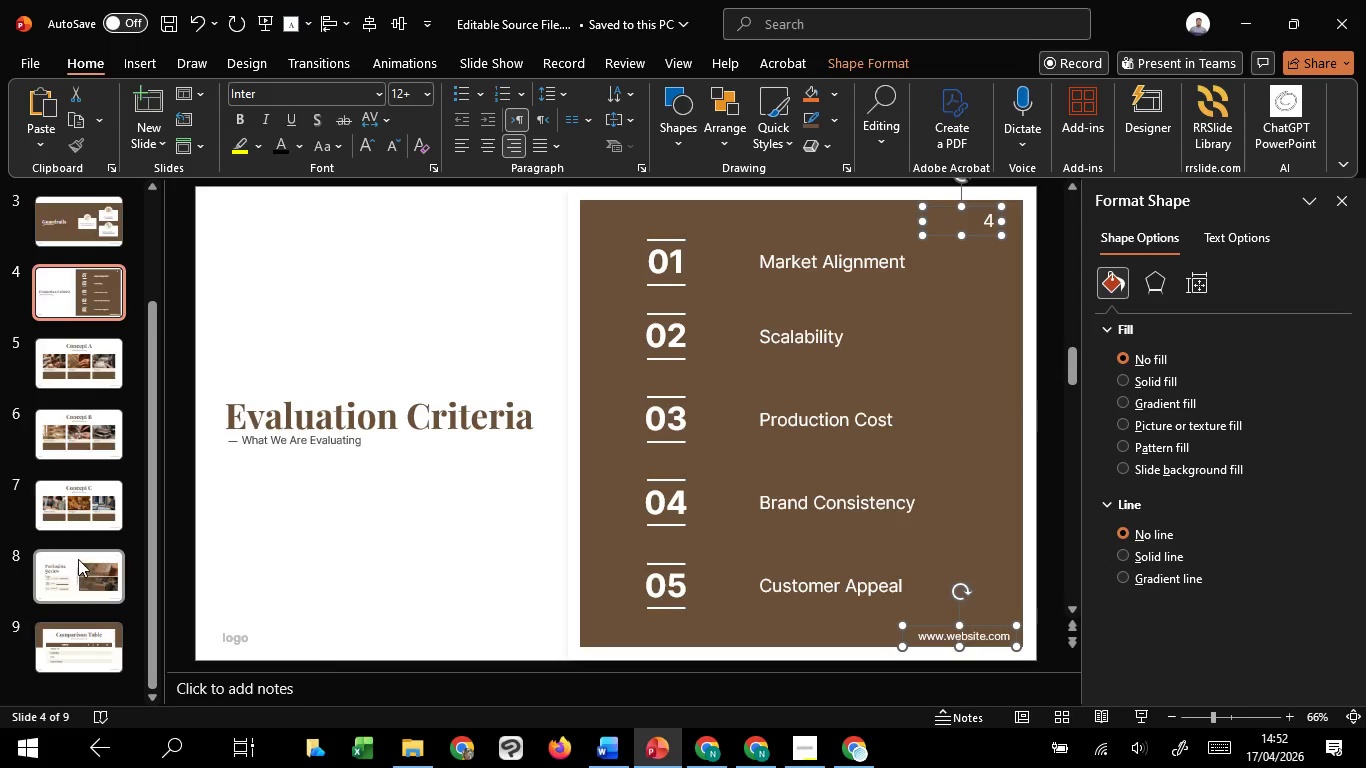 
left_click([78, 559])
 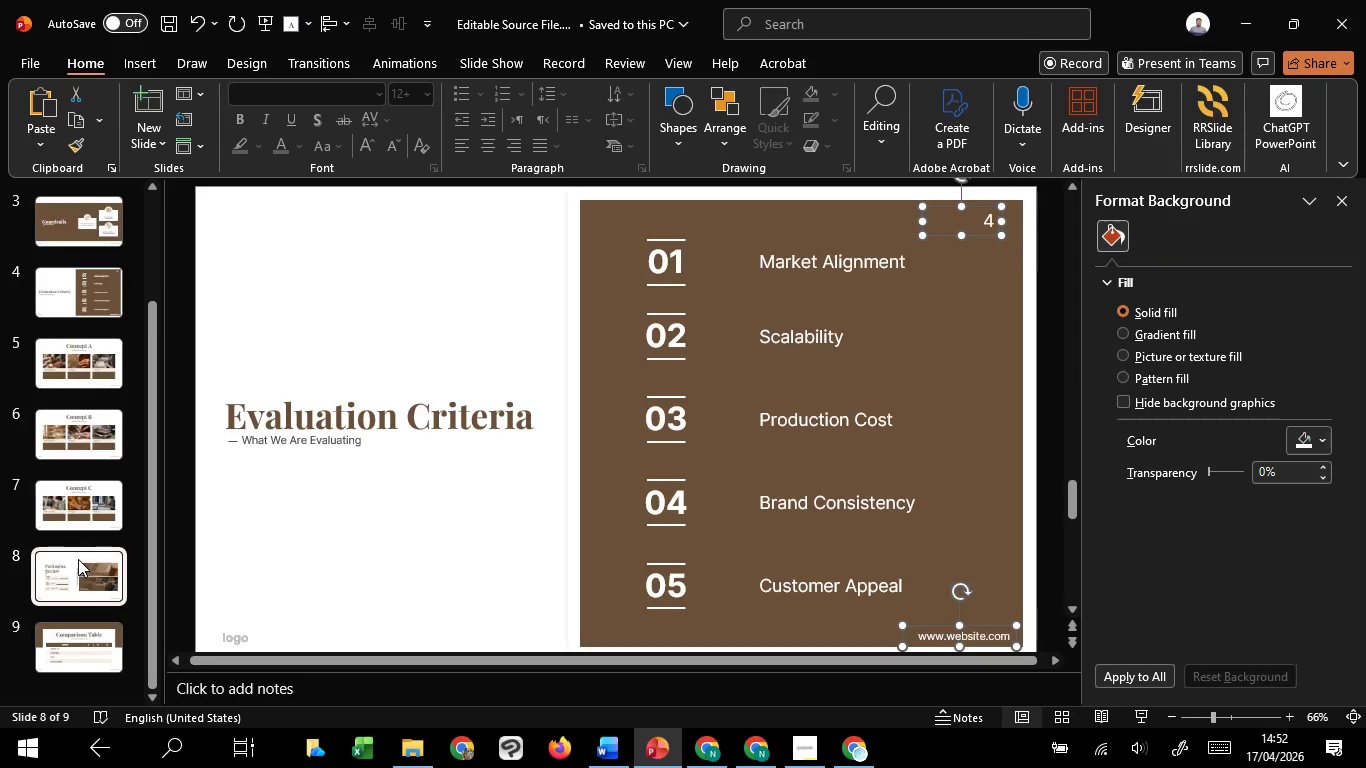 
scroll: coordinate [81, 559], scroll_direction: down, amount: 14.0
 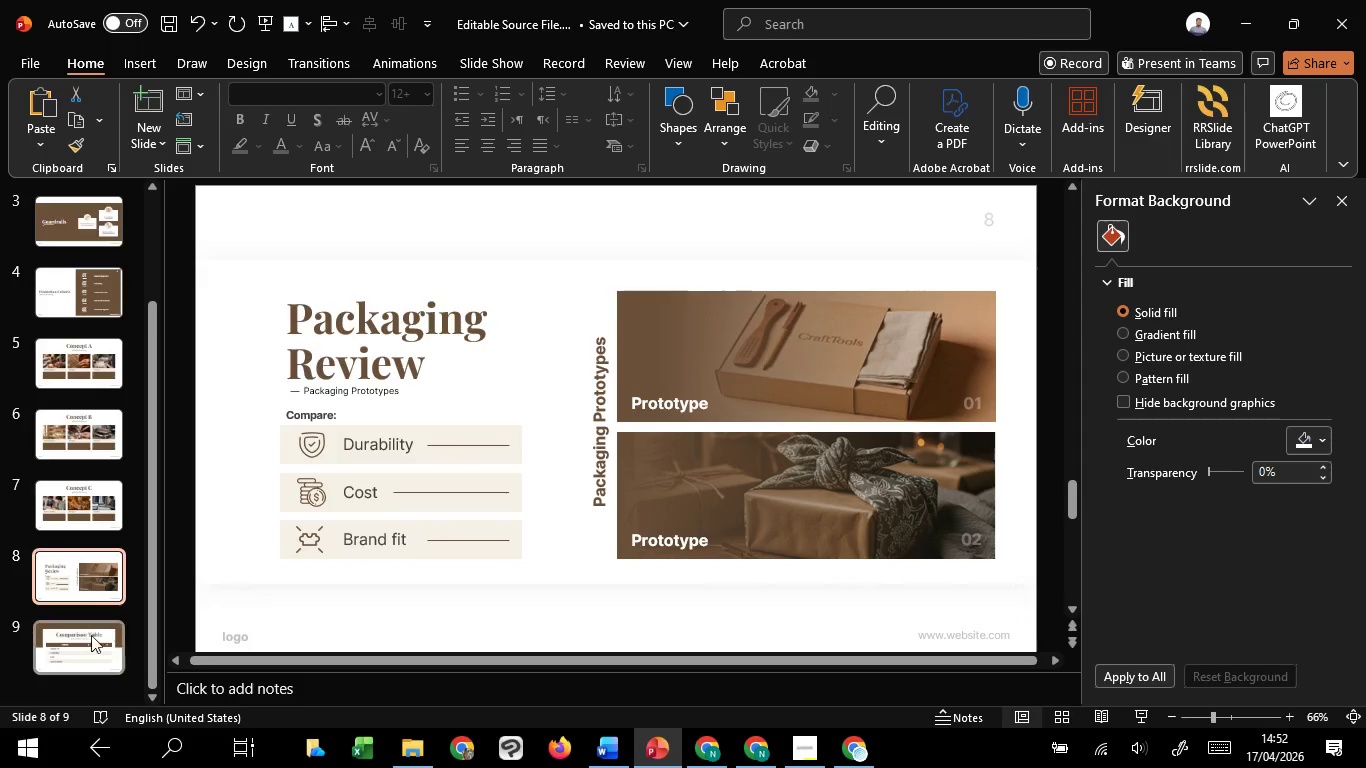 
left_click([97, 647])
 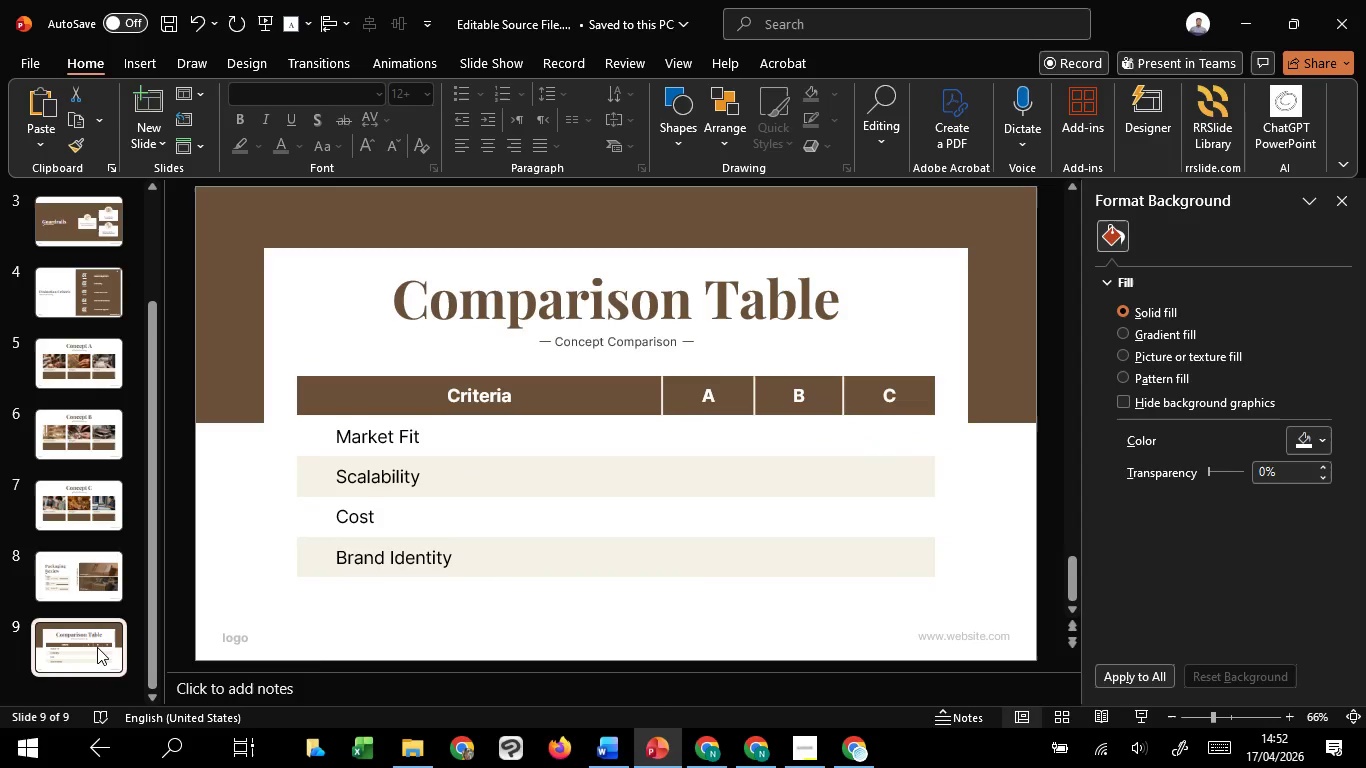 
key(Control+V)
 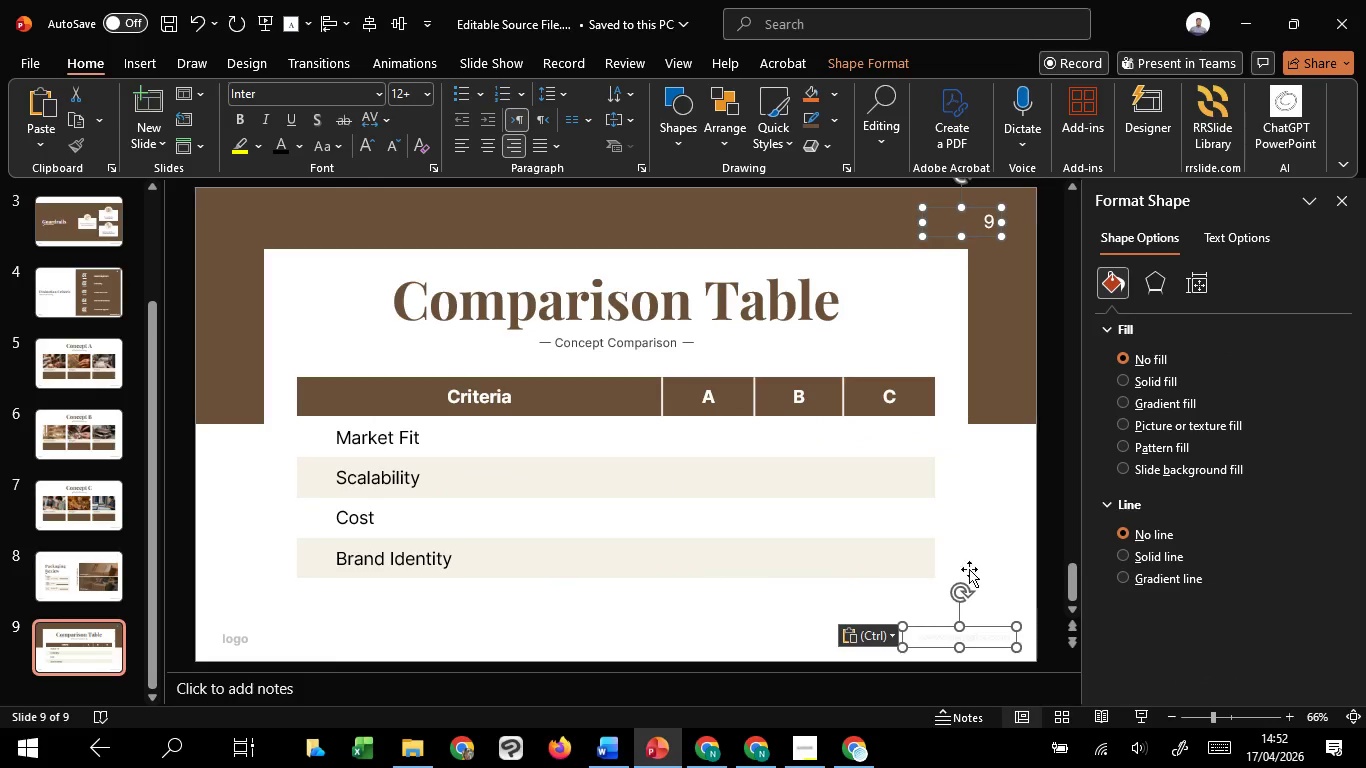 
left_click([979, 568])
 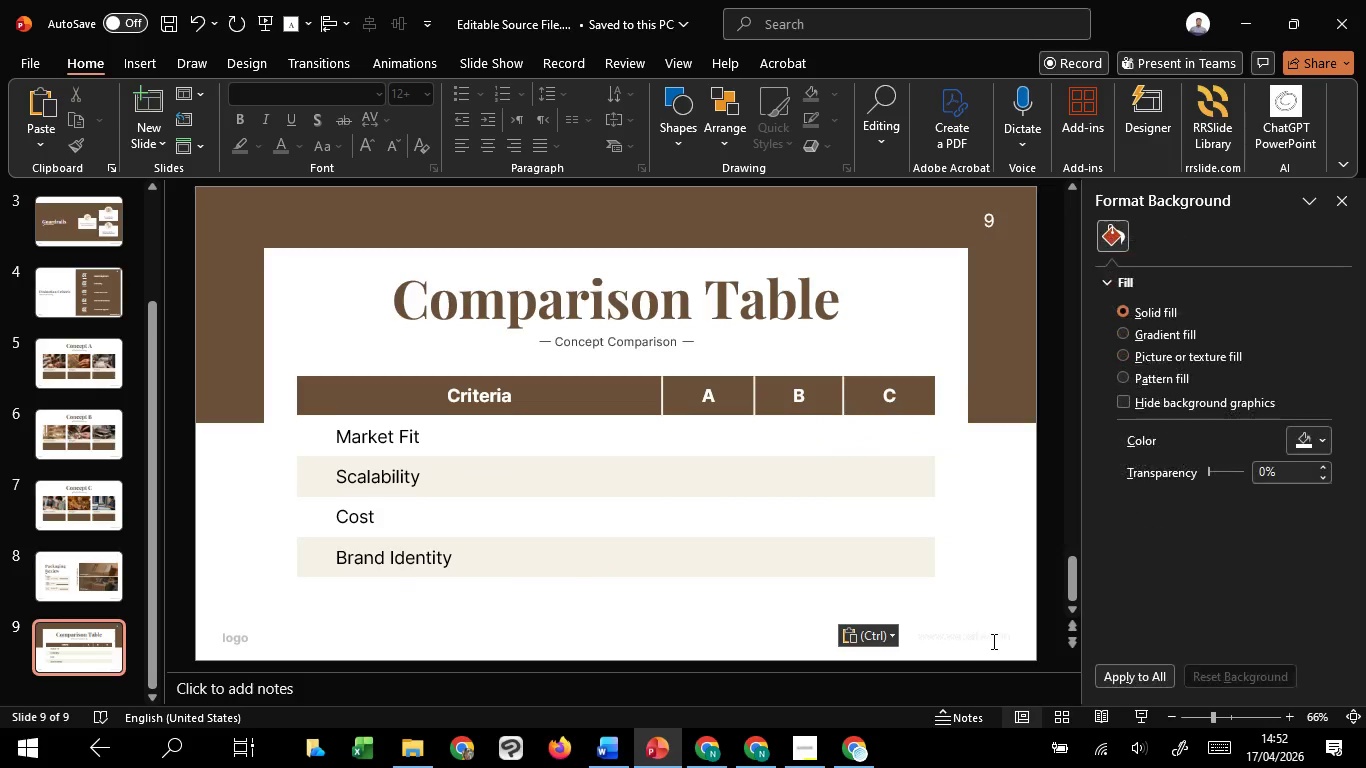 
left_click([992, 641])
 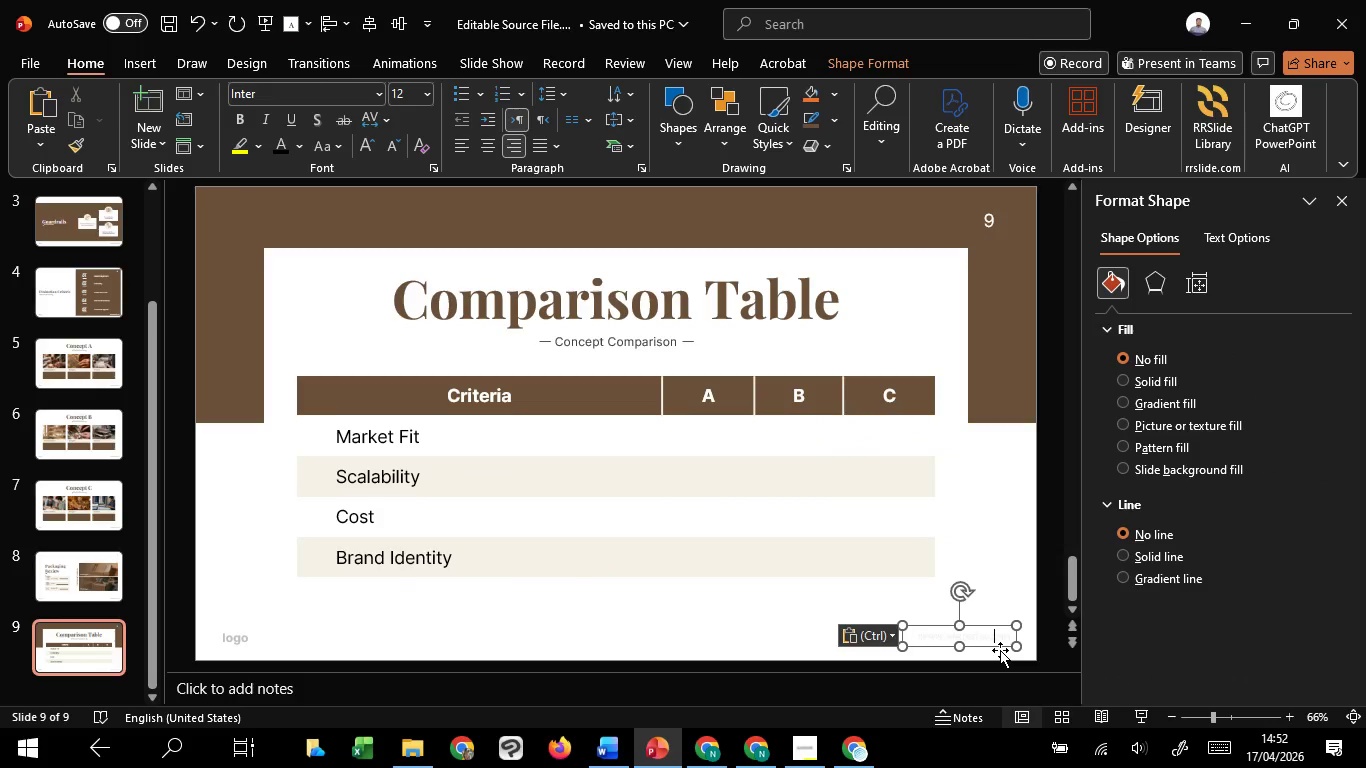 
left_click([1000, 650])
 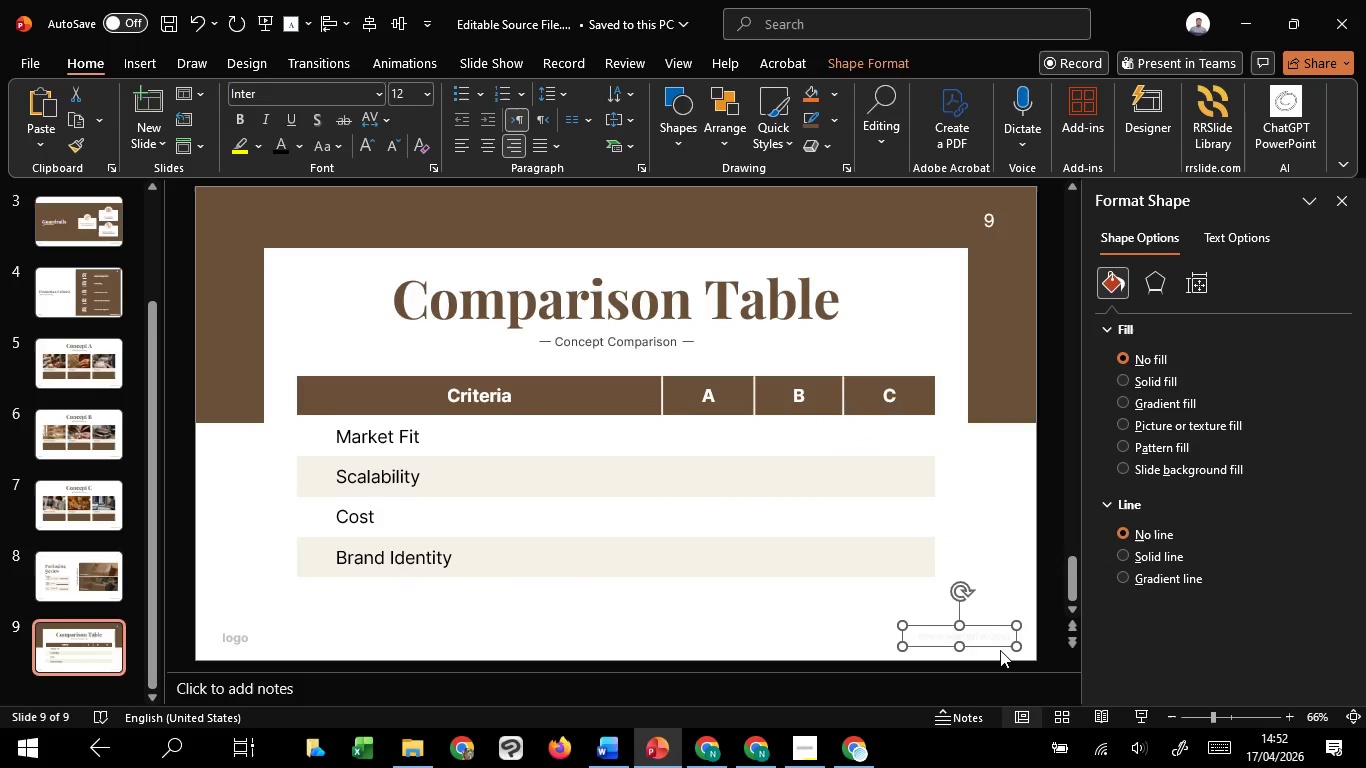 
key(Delete)
 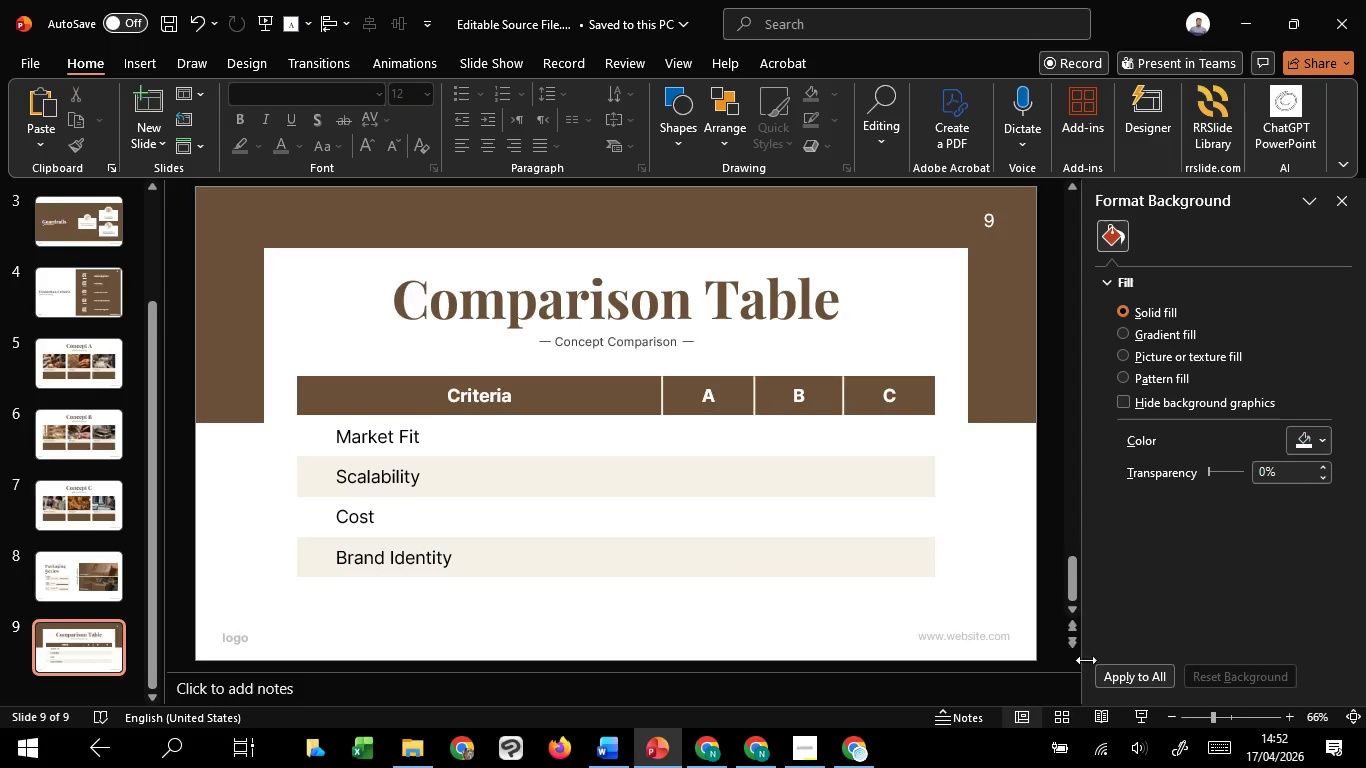 
left_click([1138, 722])
 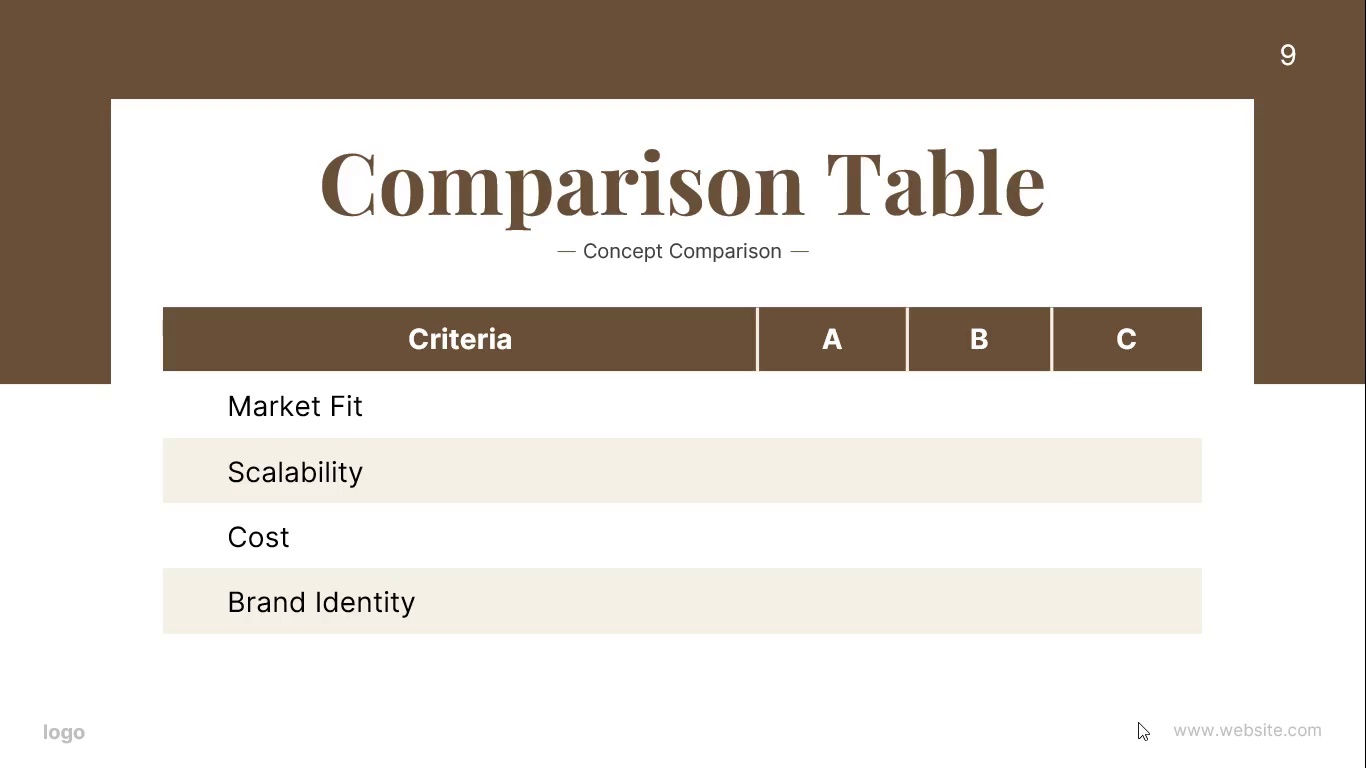 
wait(5.95)
 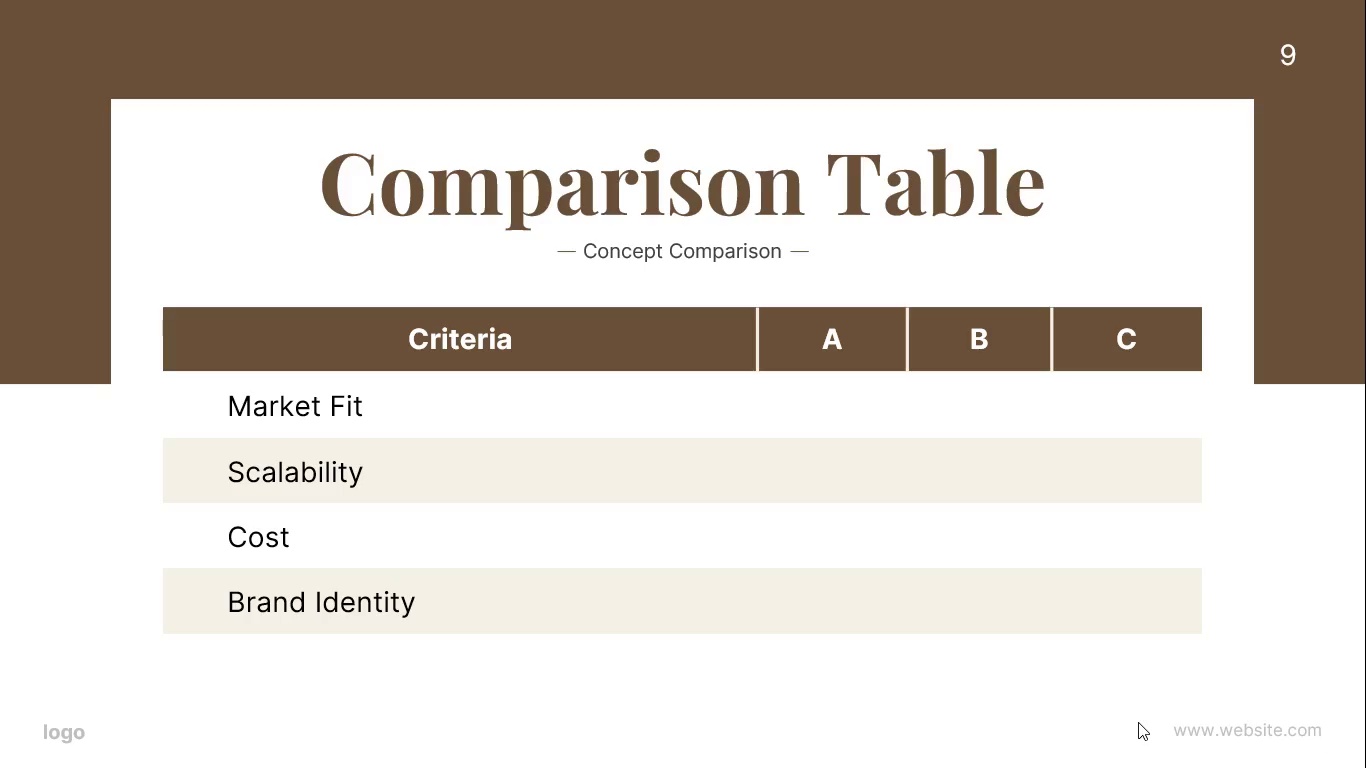 
key(Escape)
 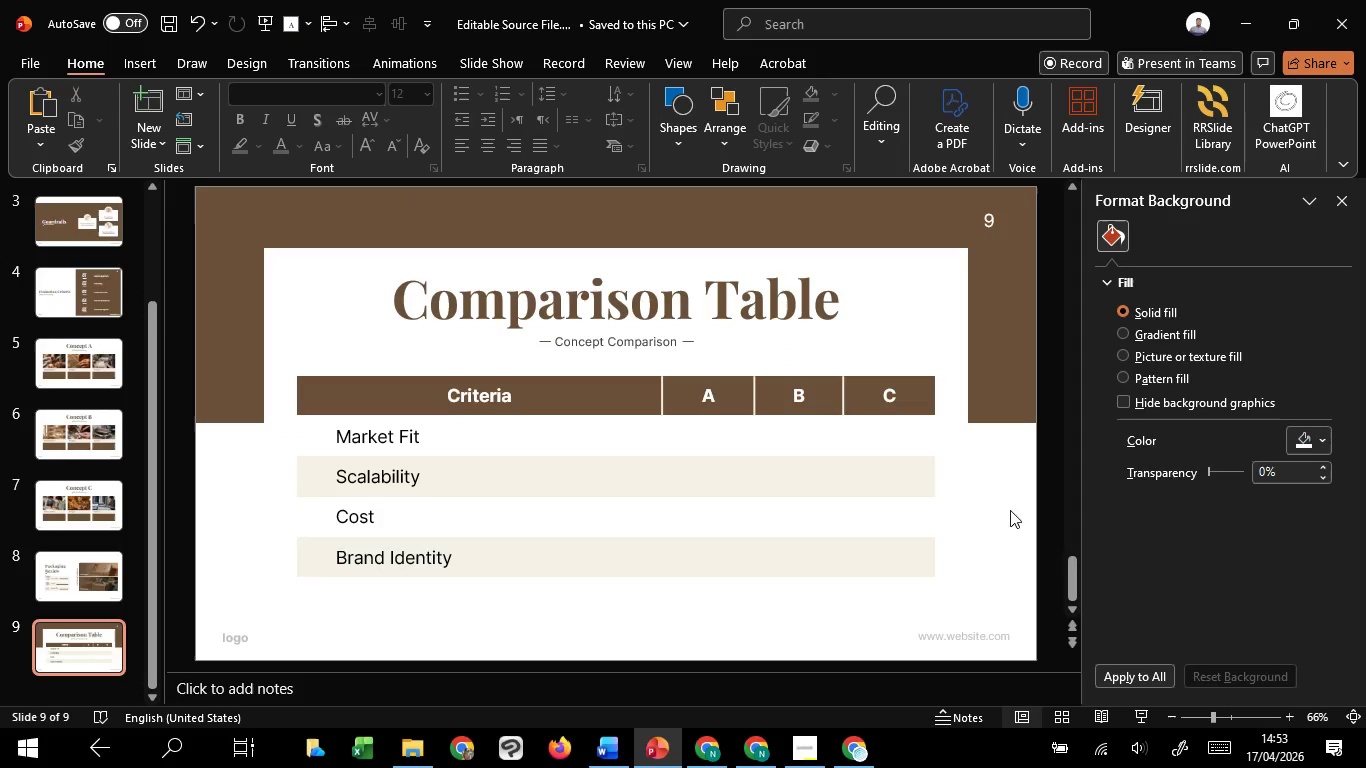 
hold_key(key=ControlLeft, duration=1.52)
 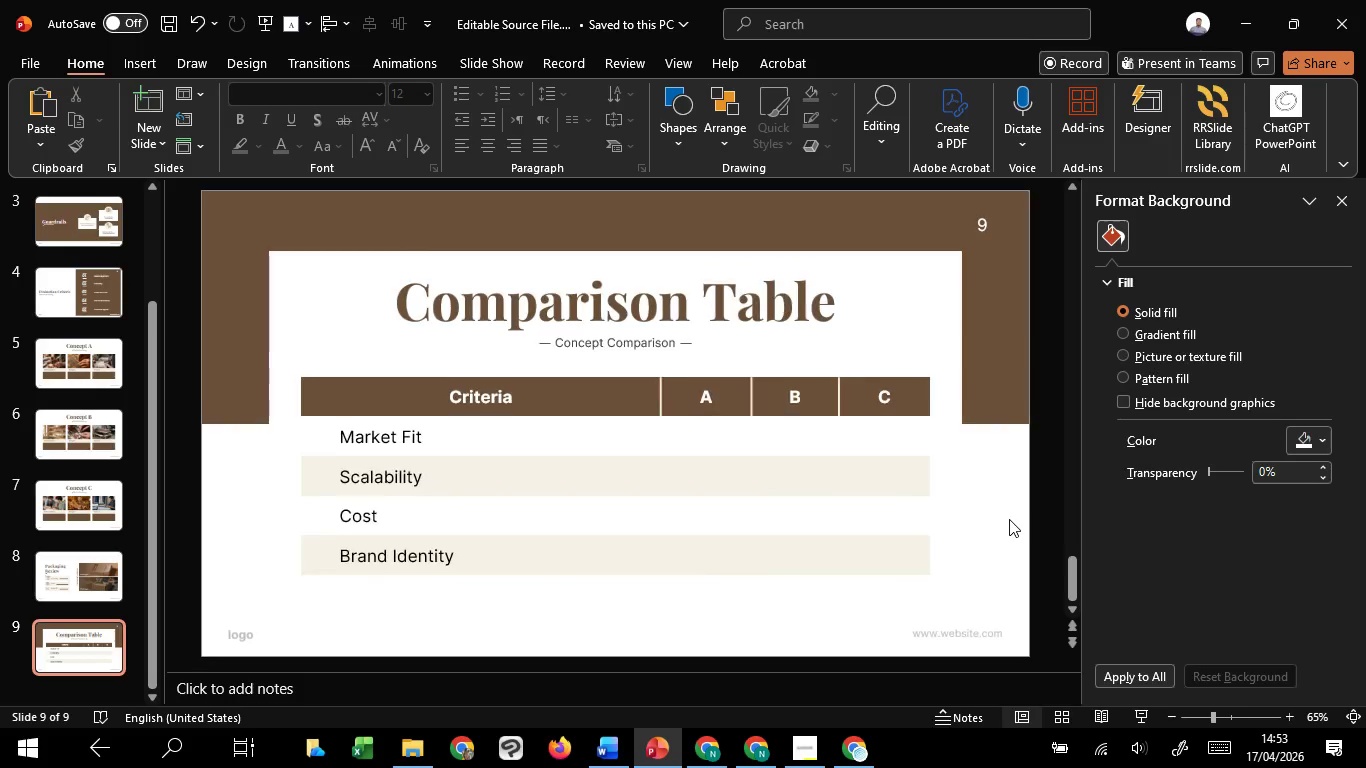 
hold_key(key=ControlLeft, duration=1.5)
scroll: coordinate [1009, 519], scroll_direction: down, amount: 1.0
 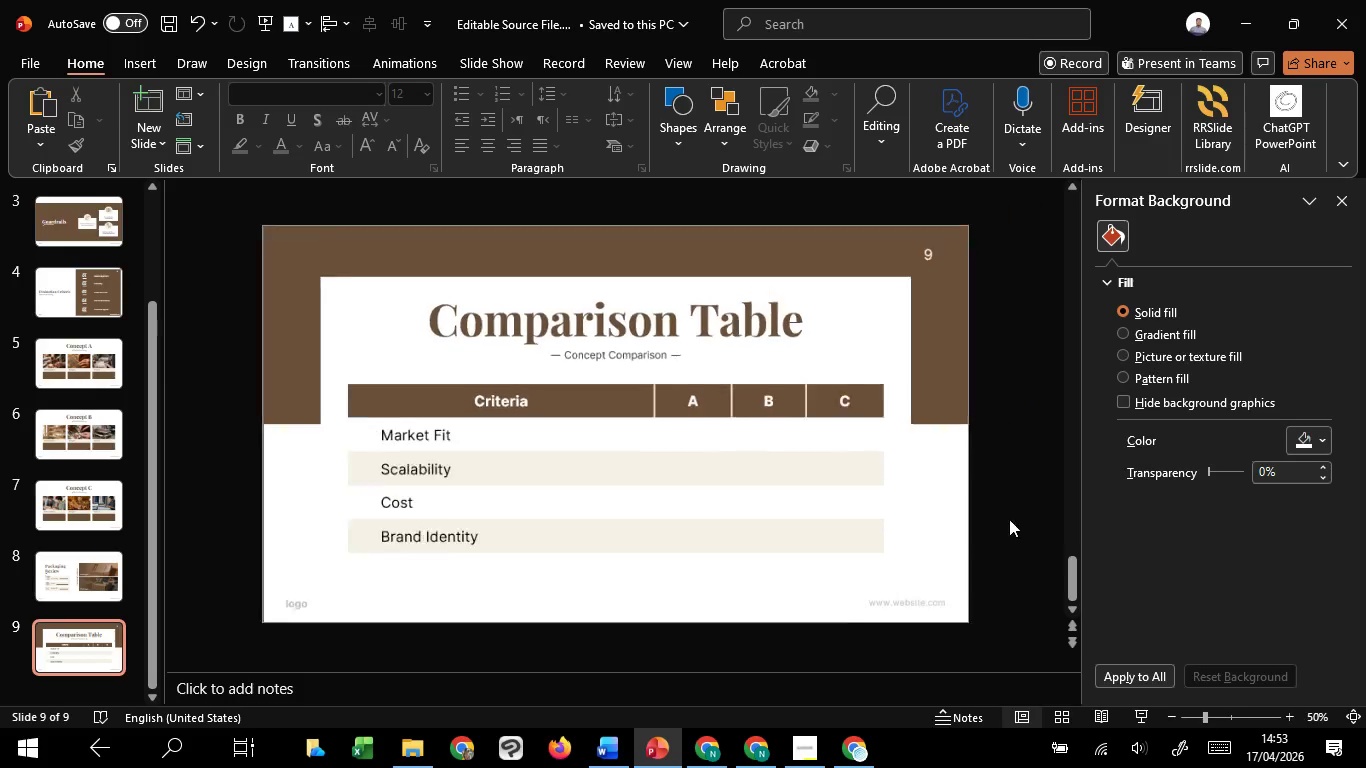 
hold_key(key=ControlLeft, duration=1.09)
 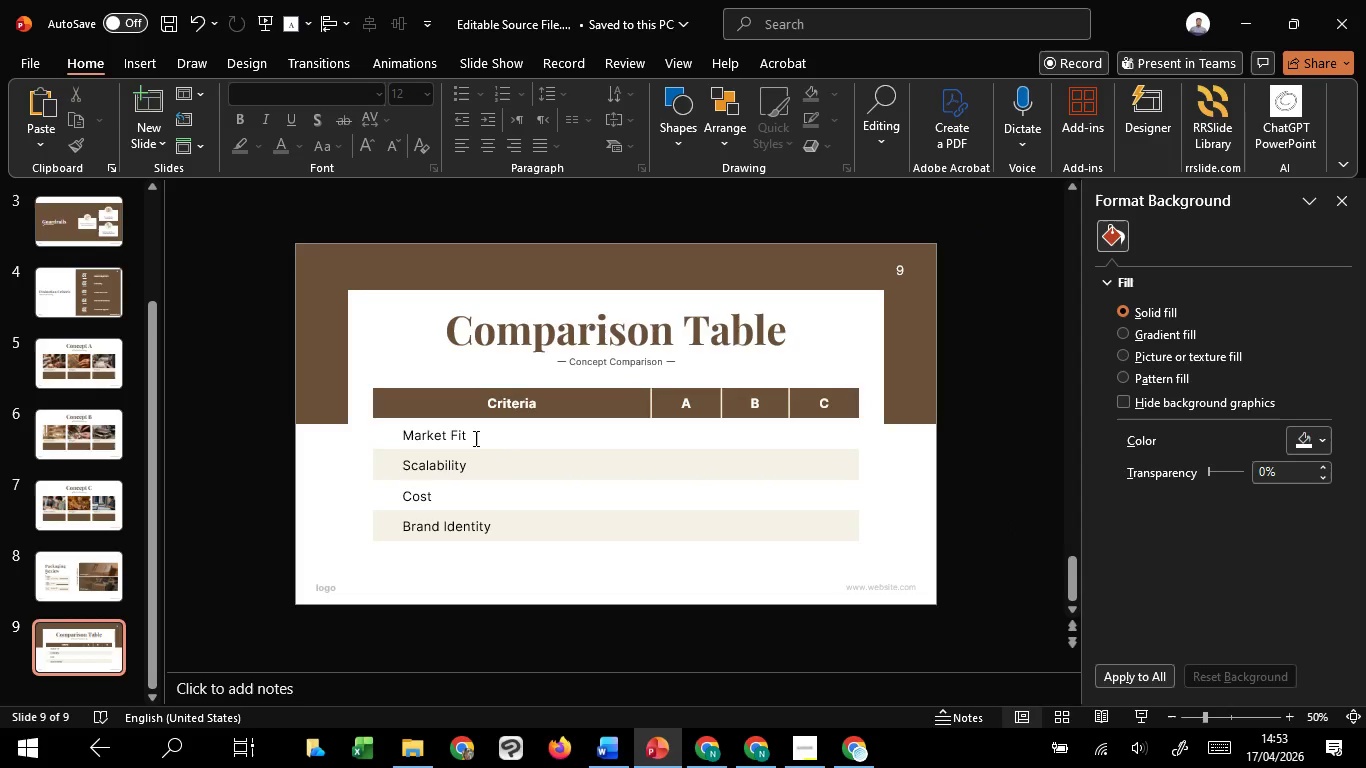 
left_click([474, 438])
 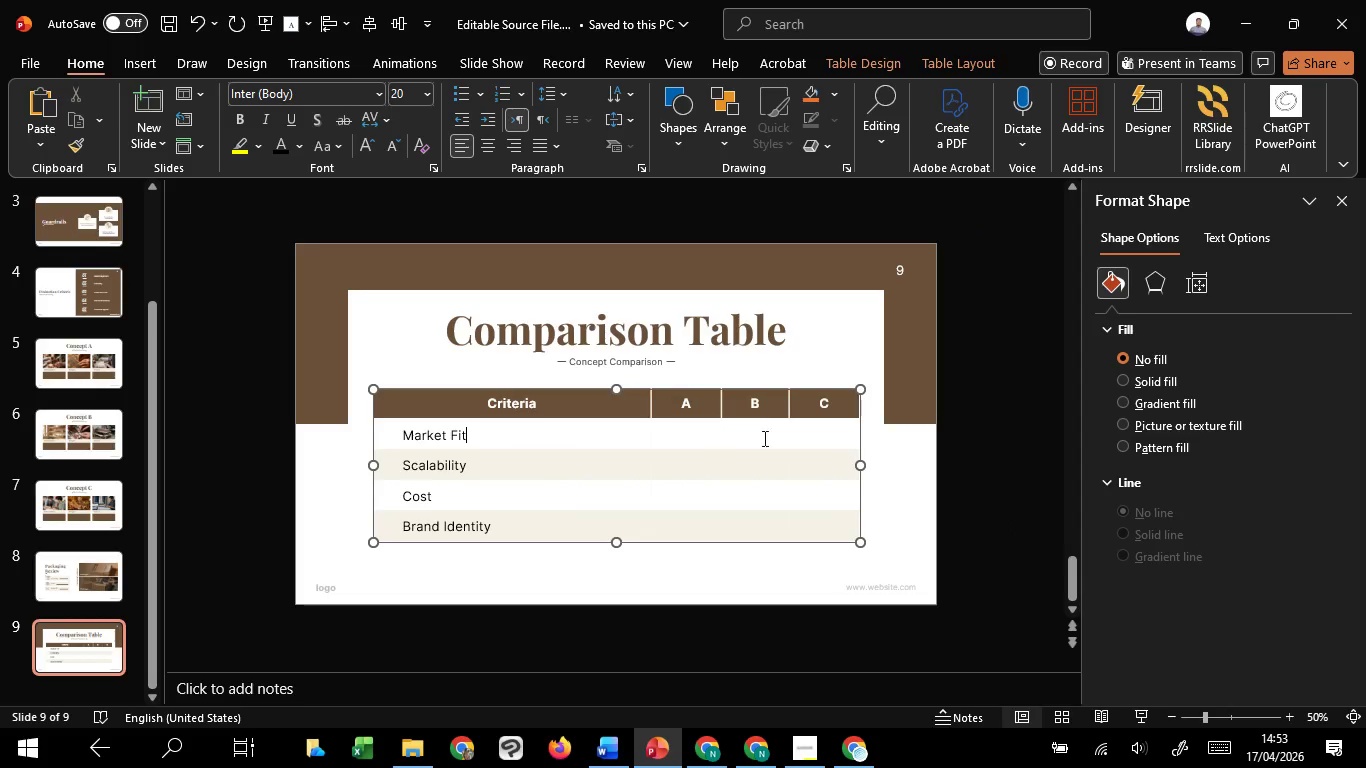 
left_click([965, 491])
 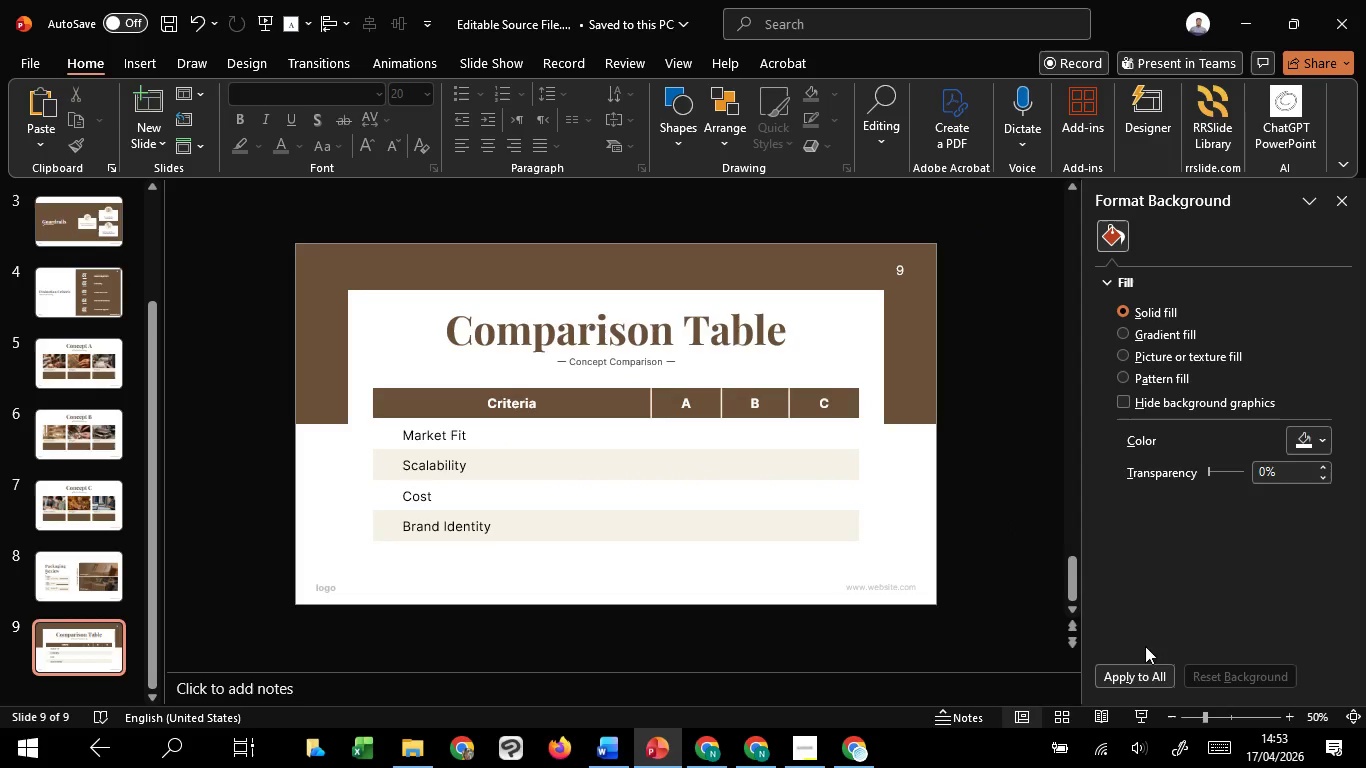 
left_click([1133, 711])
 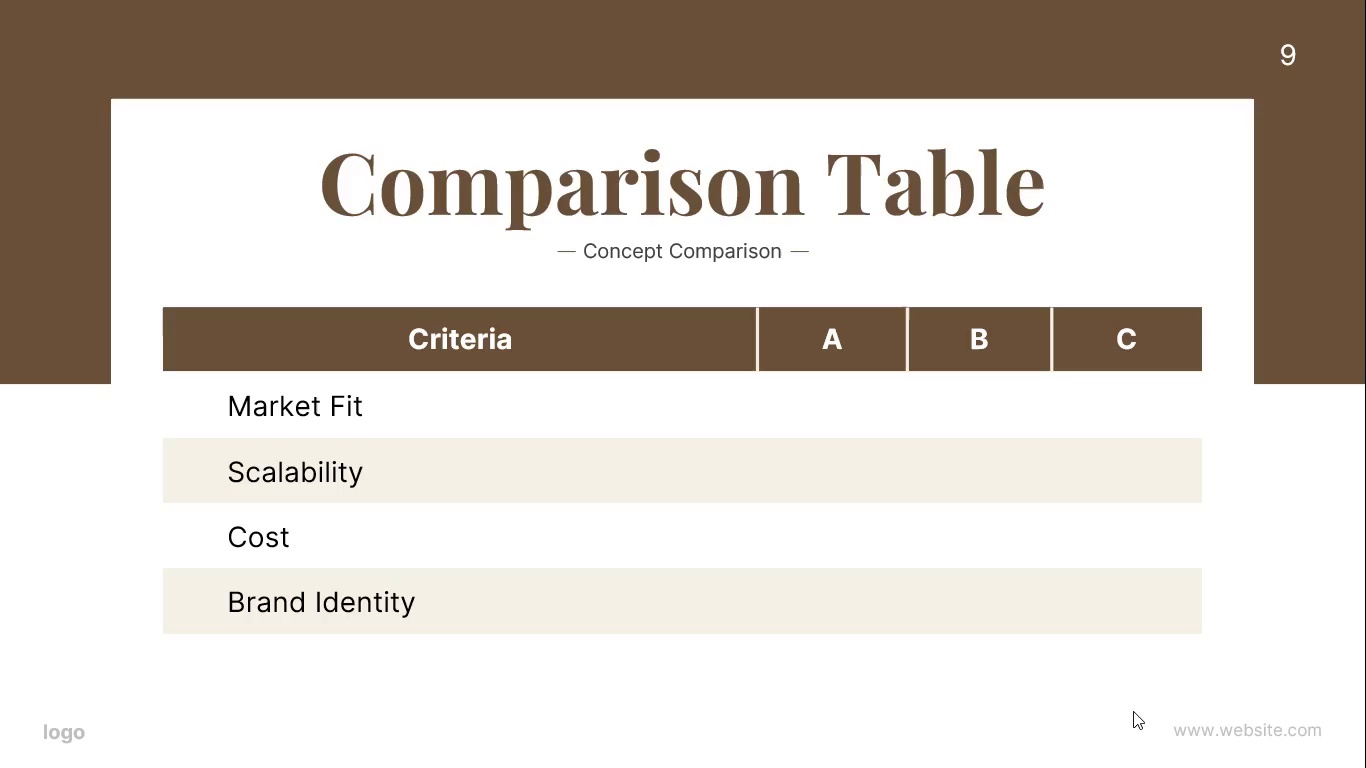 
key(Escape)
 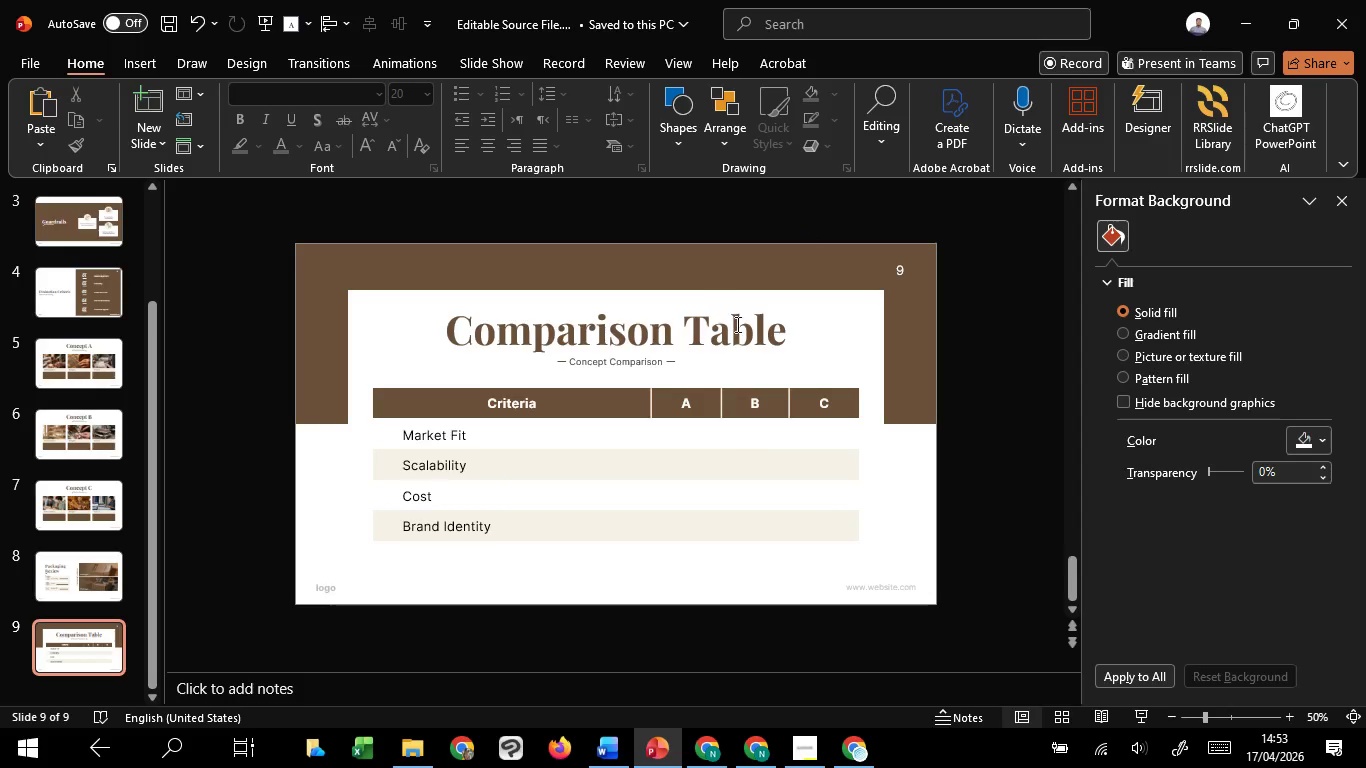 
left_click([763, 458])
 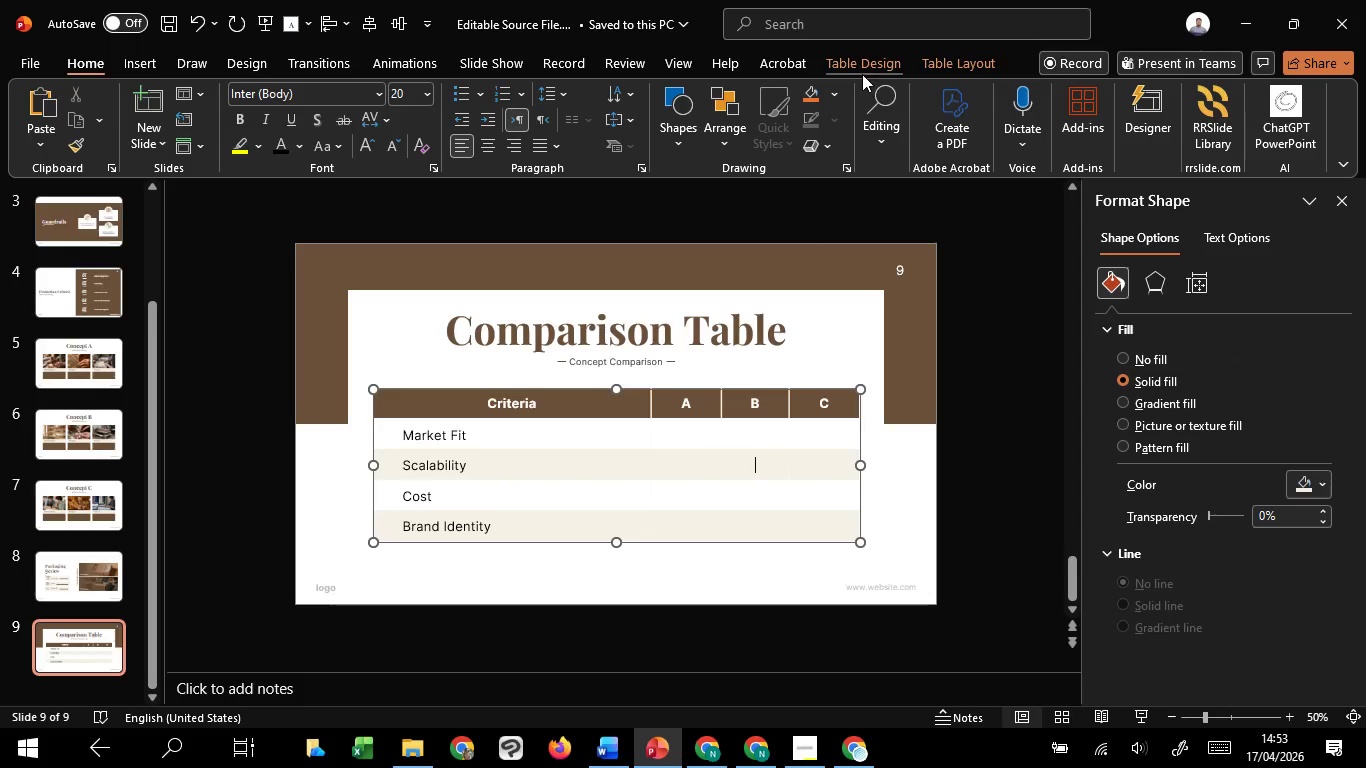 
left_click([862, 71])
 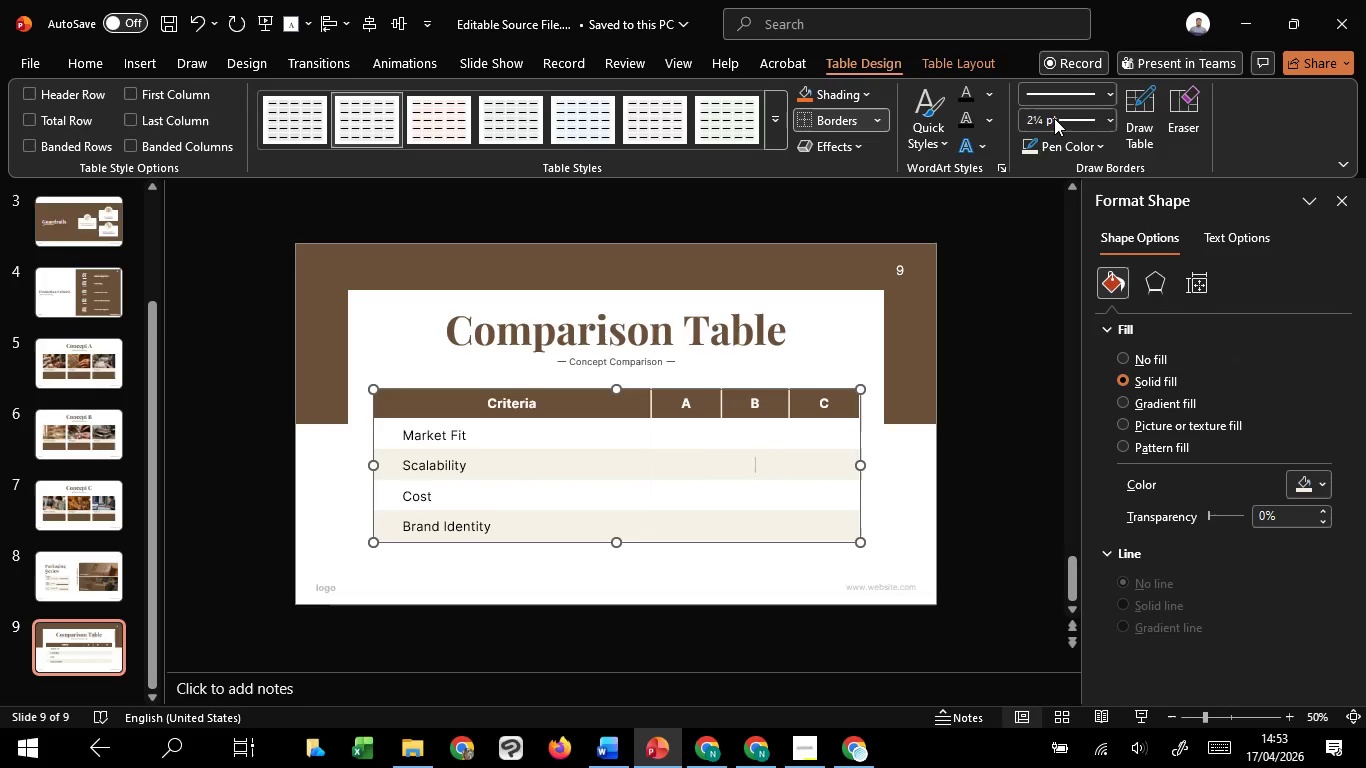 
left_click([1054, 118])
 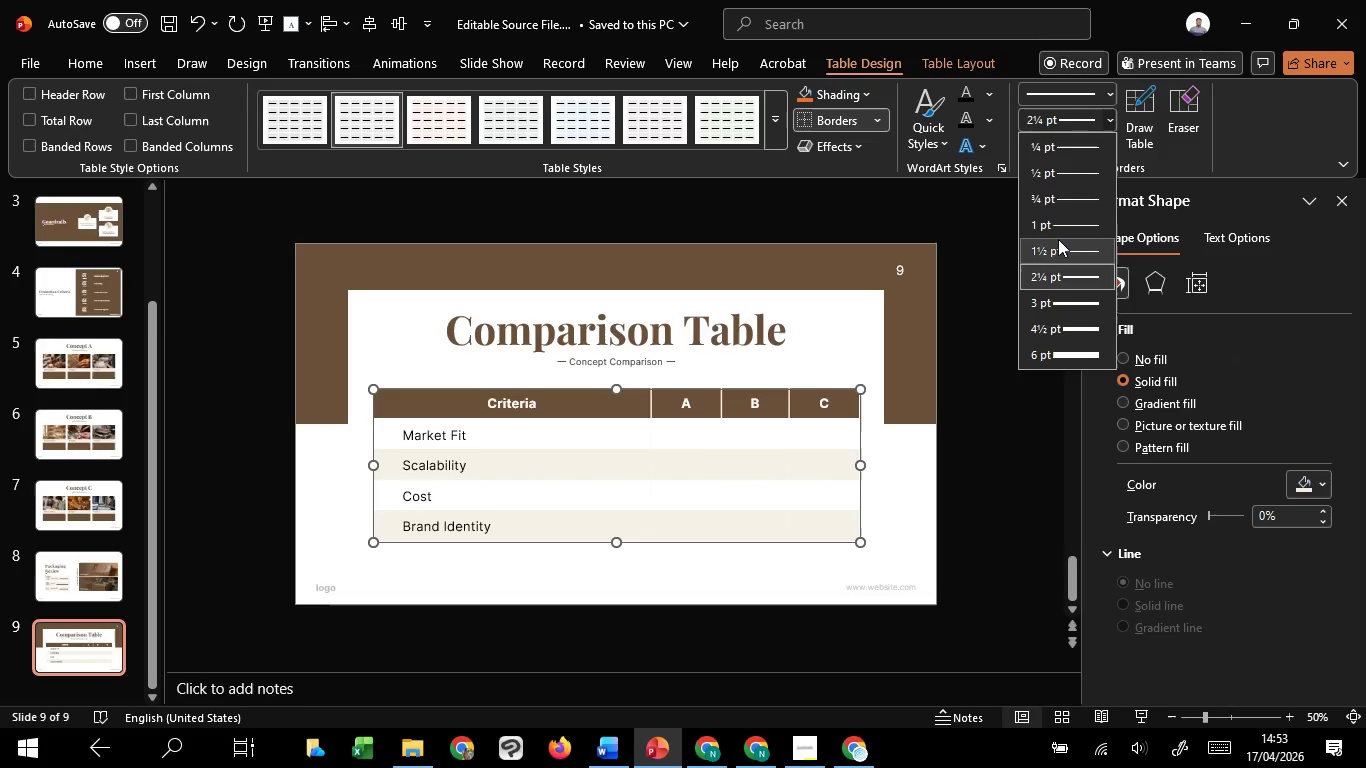 
left_click([1058, 243])
 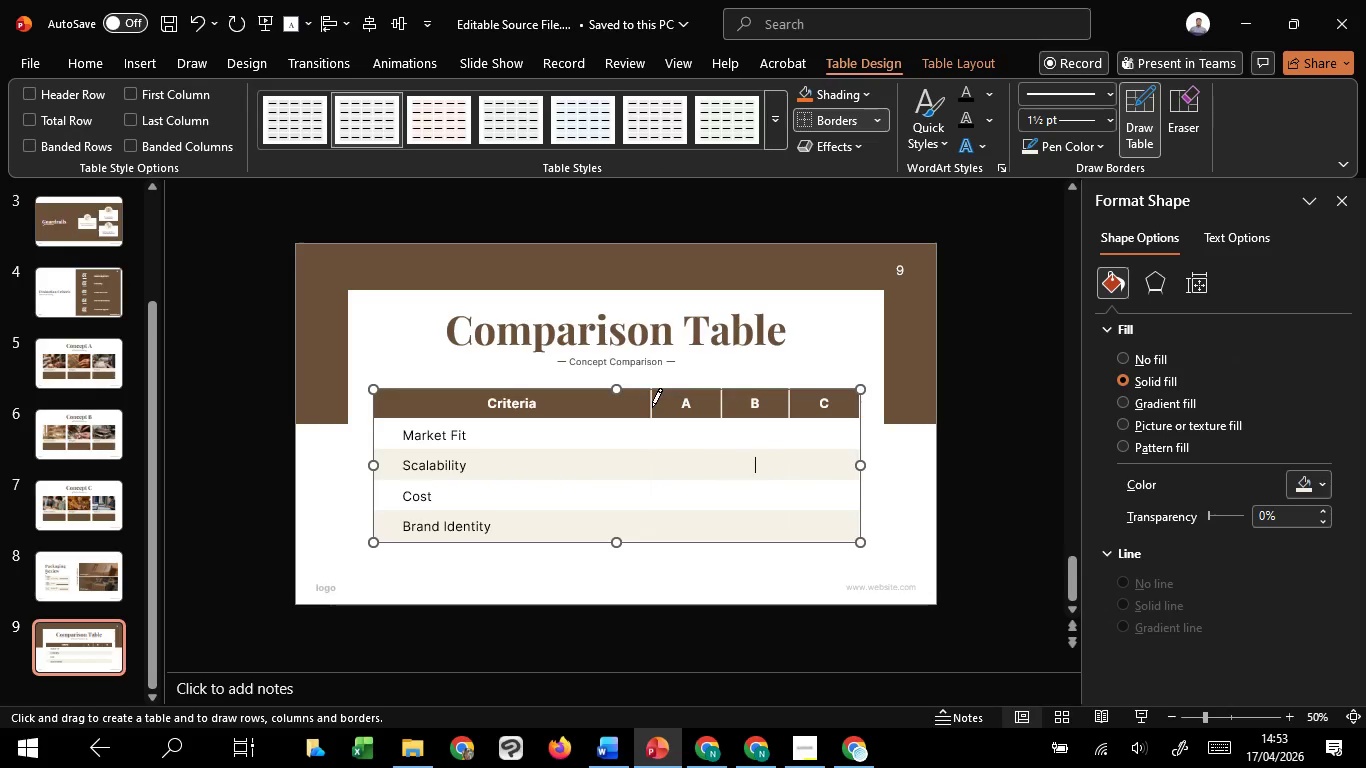 
left_click([650, 407])
 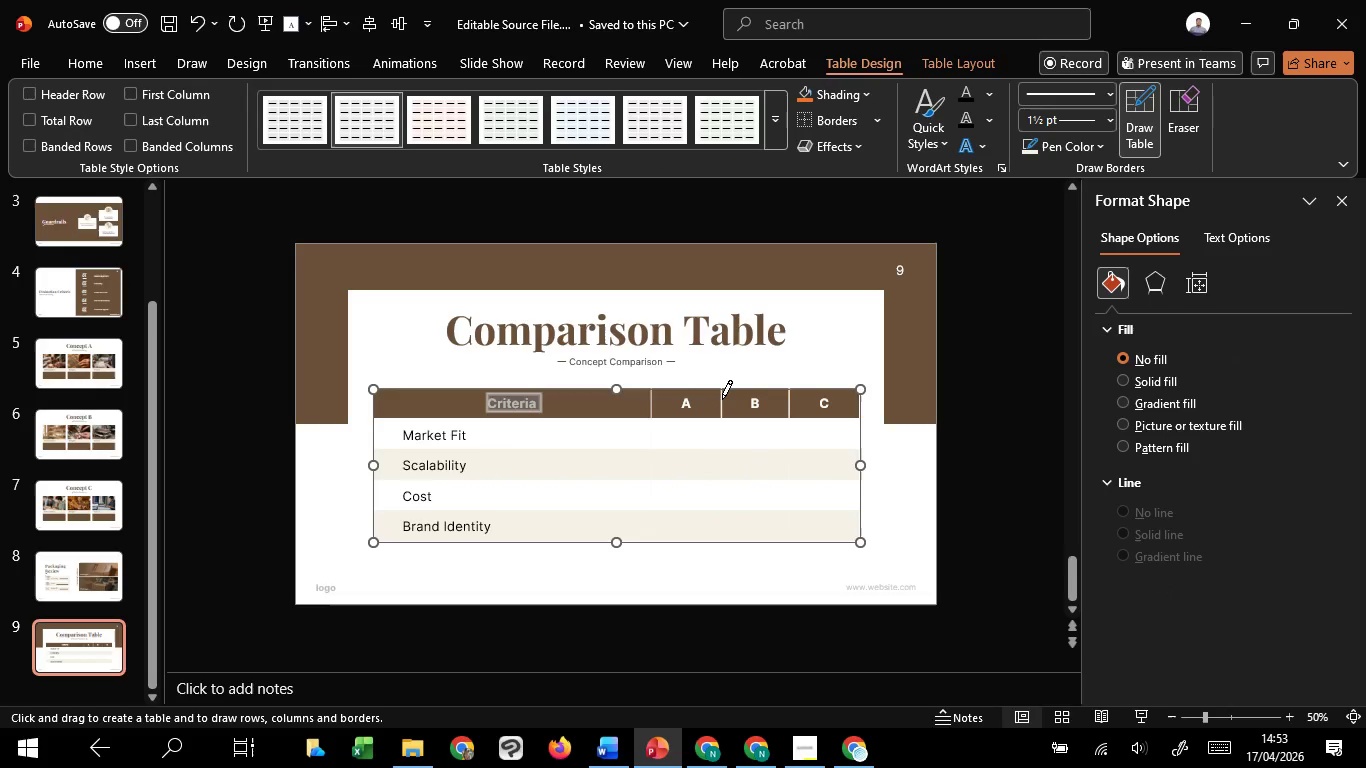 
left_click([722, 399])
 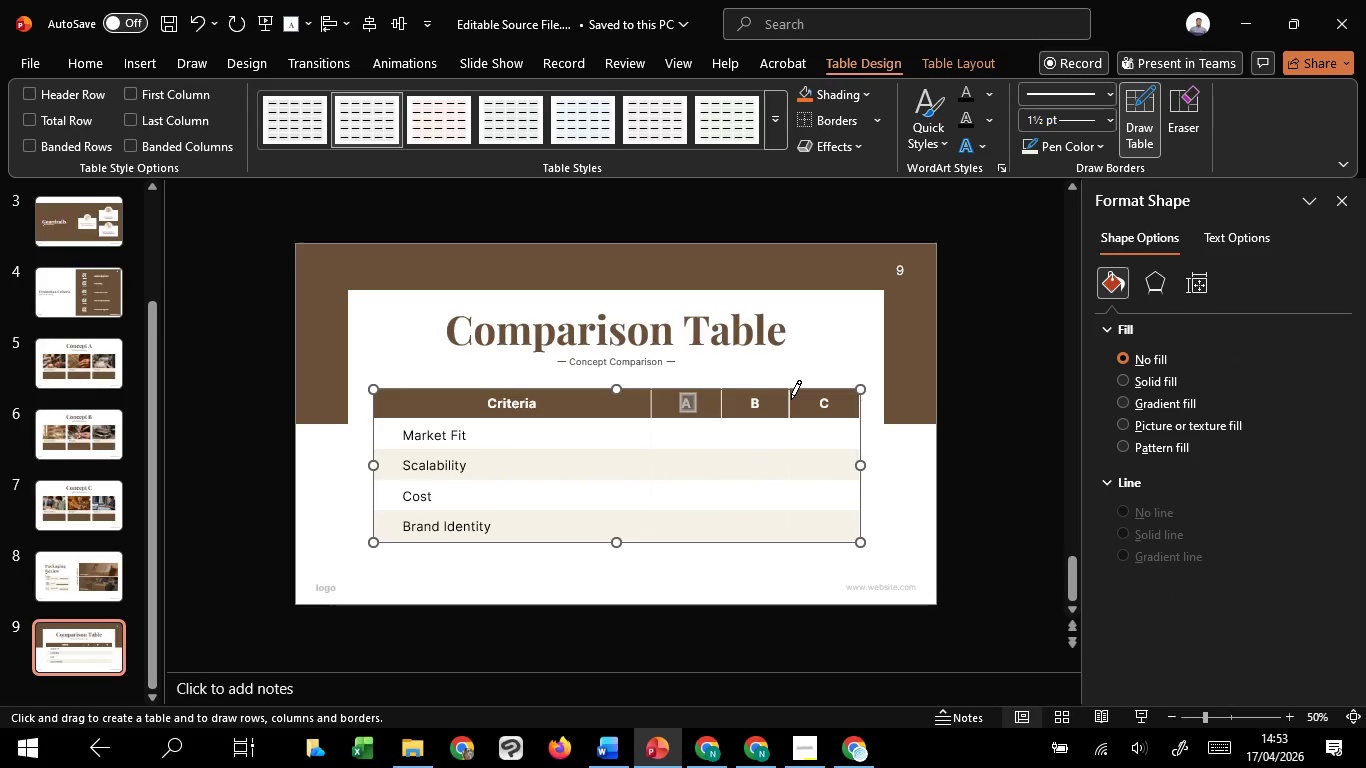 
left_click([791, 399])
 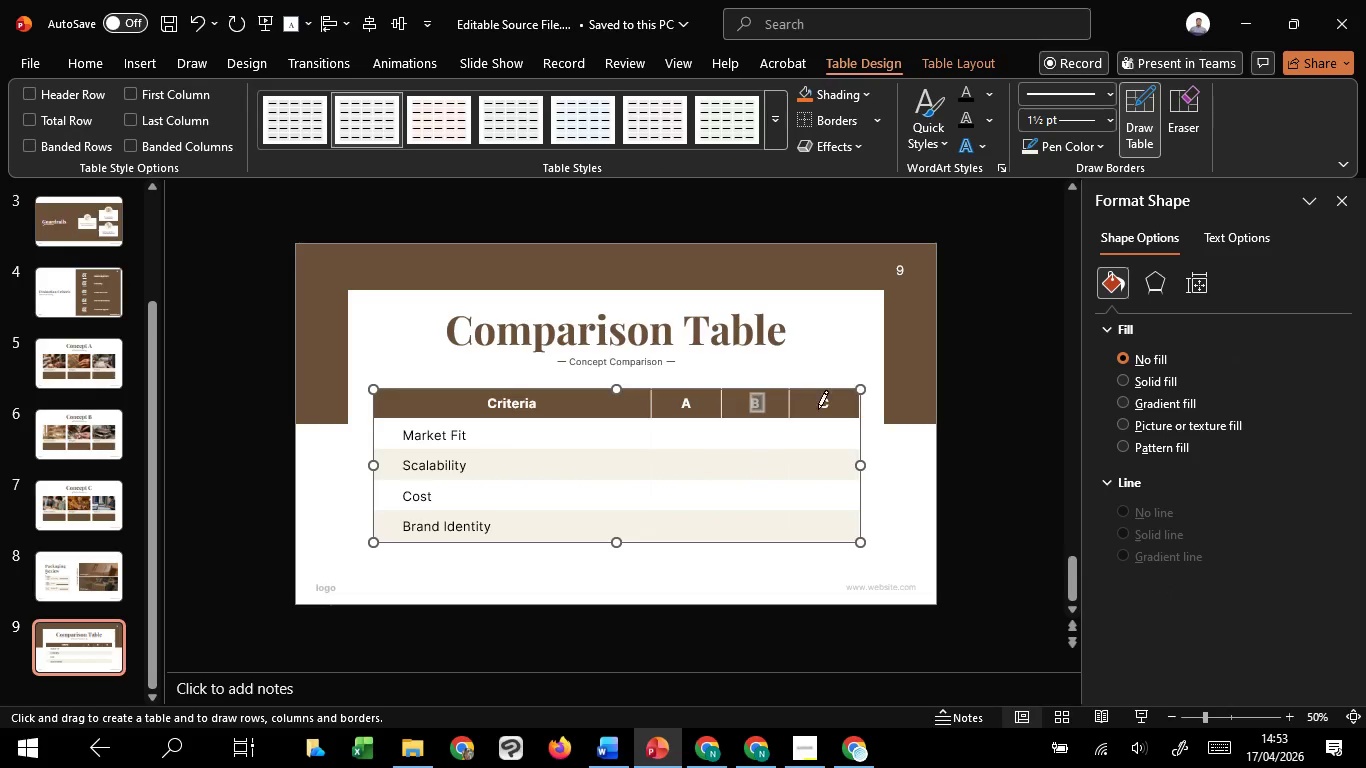 
hold_key(key=ControlLeft, duration=1.12)
scroll: coordinate [818, 409], scroll_direction: up, amount: 2.0
 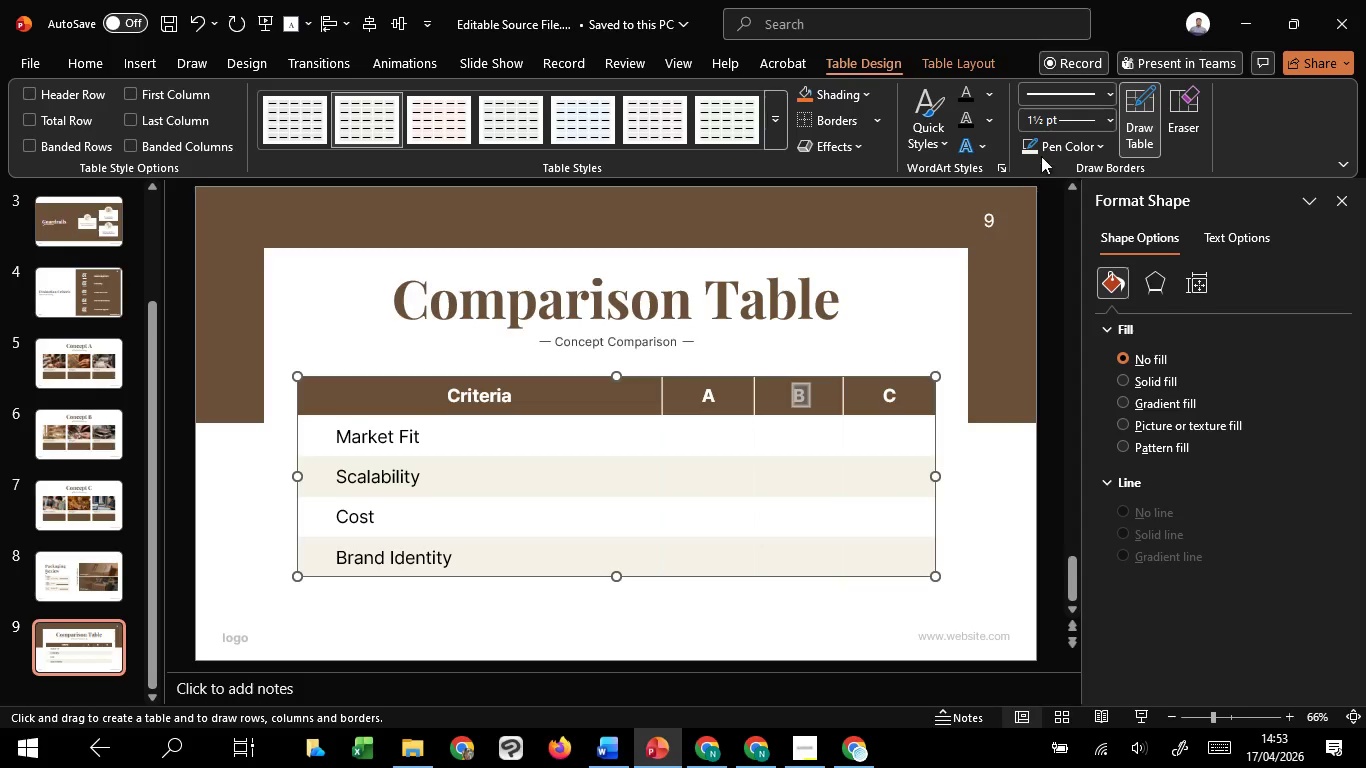 
left_click([1041, 152])
 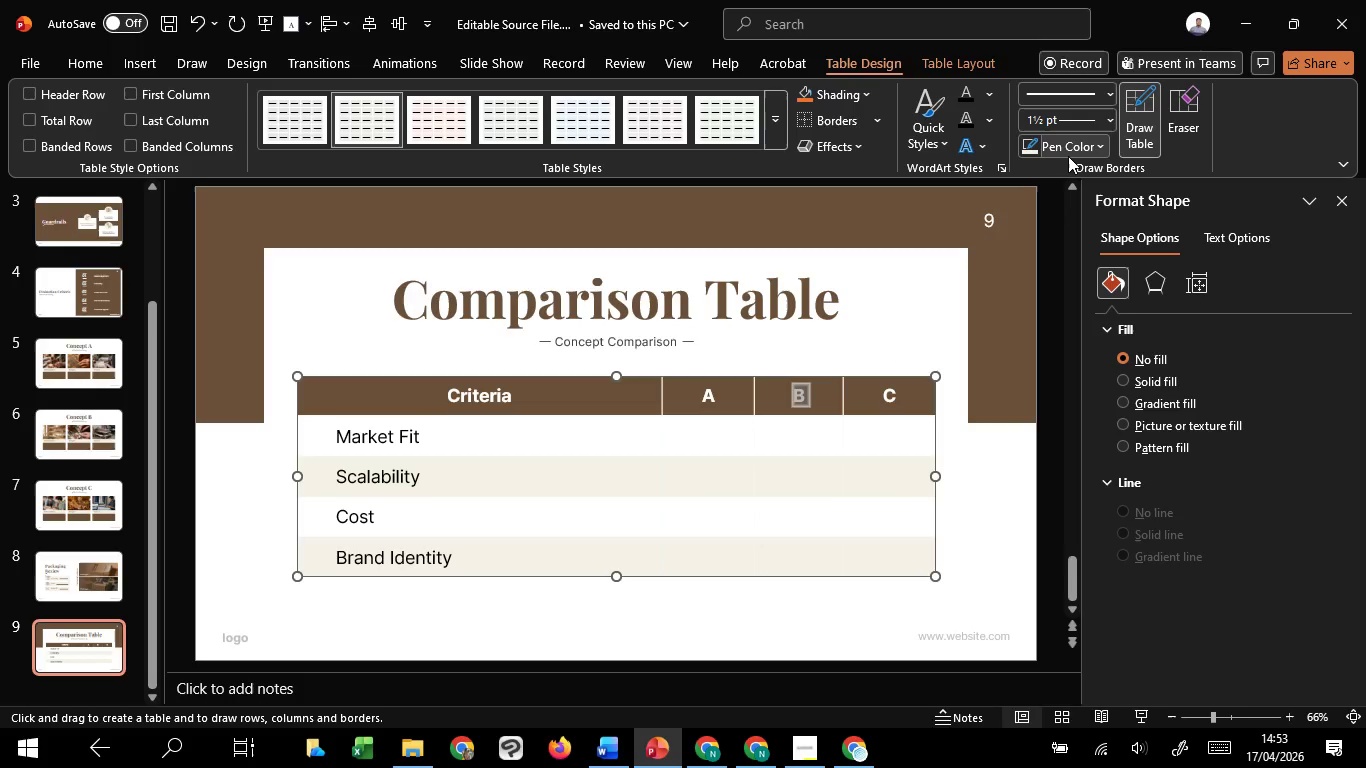 
left_click([1068, 156])
 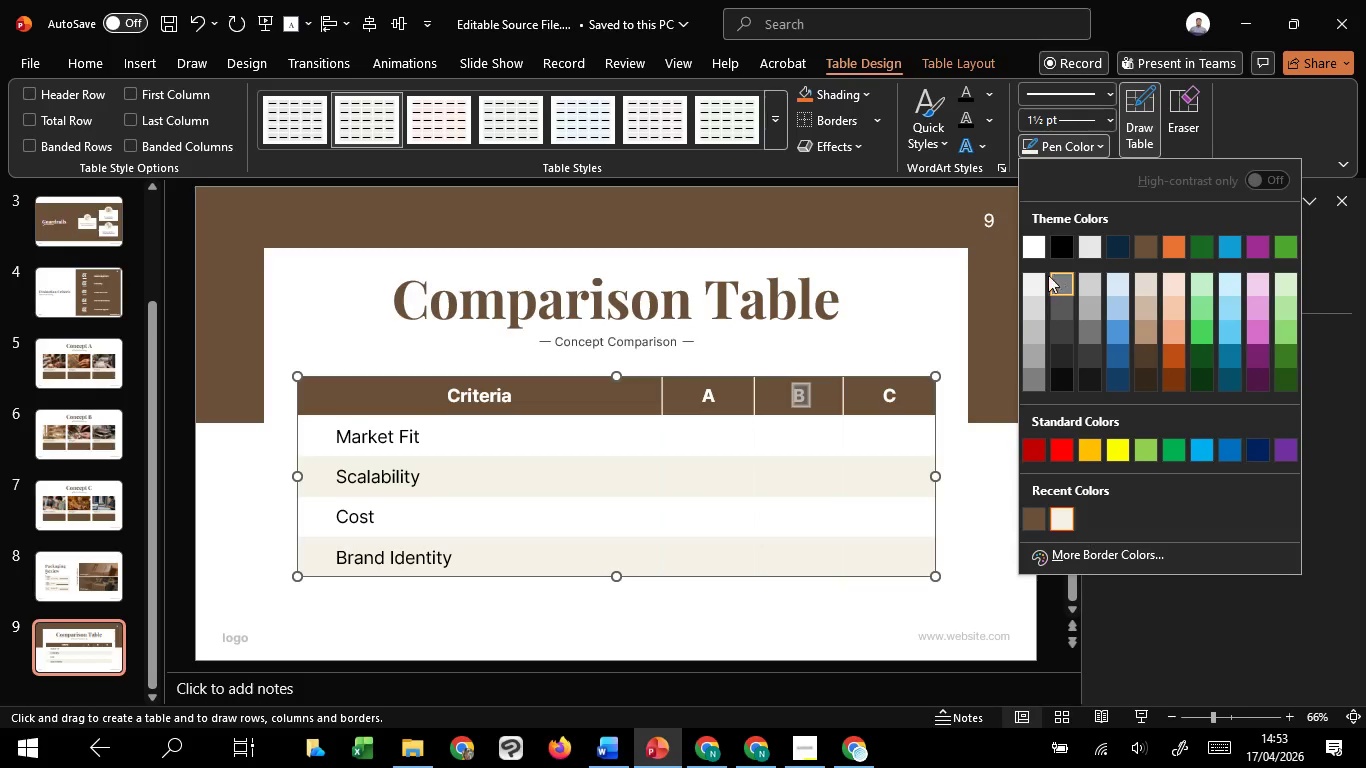 
left_click([1034, 278])
 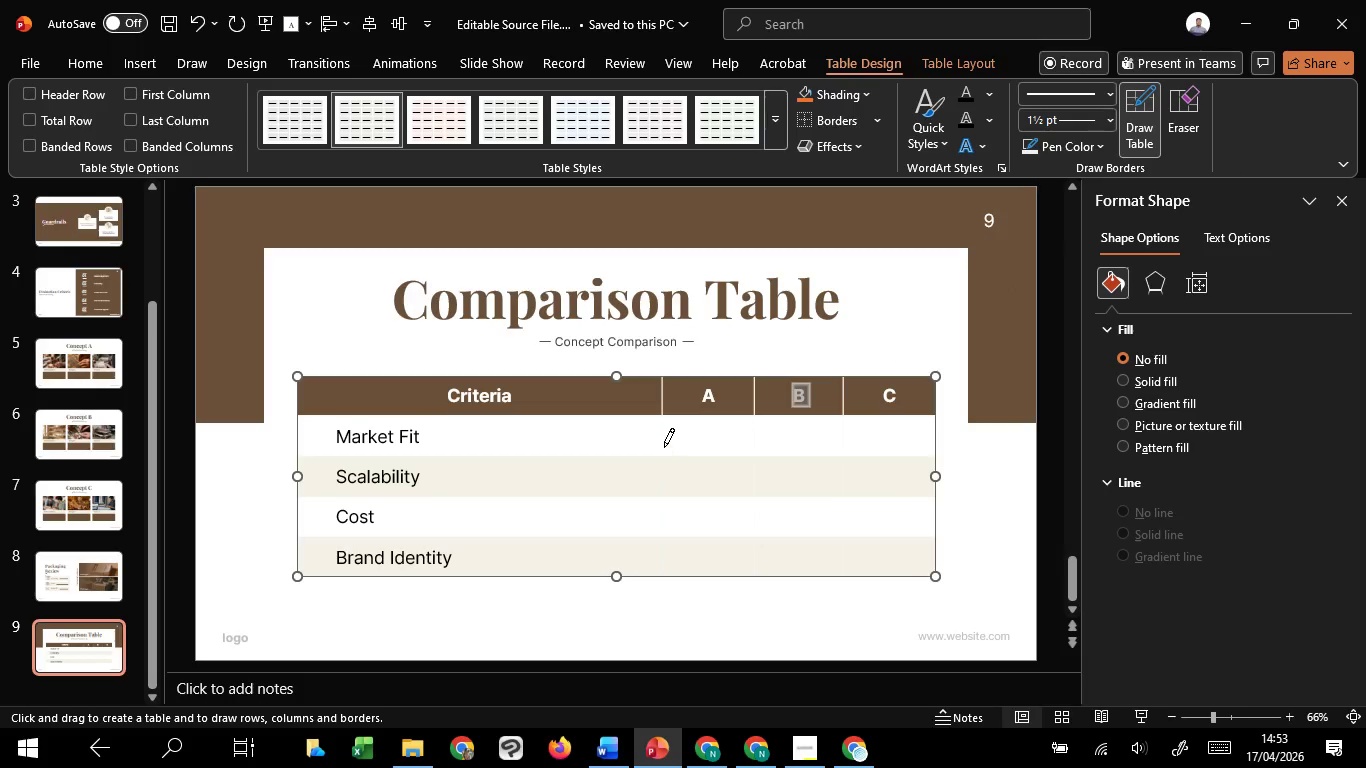 
left_click([664, 447])
 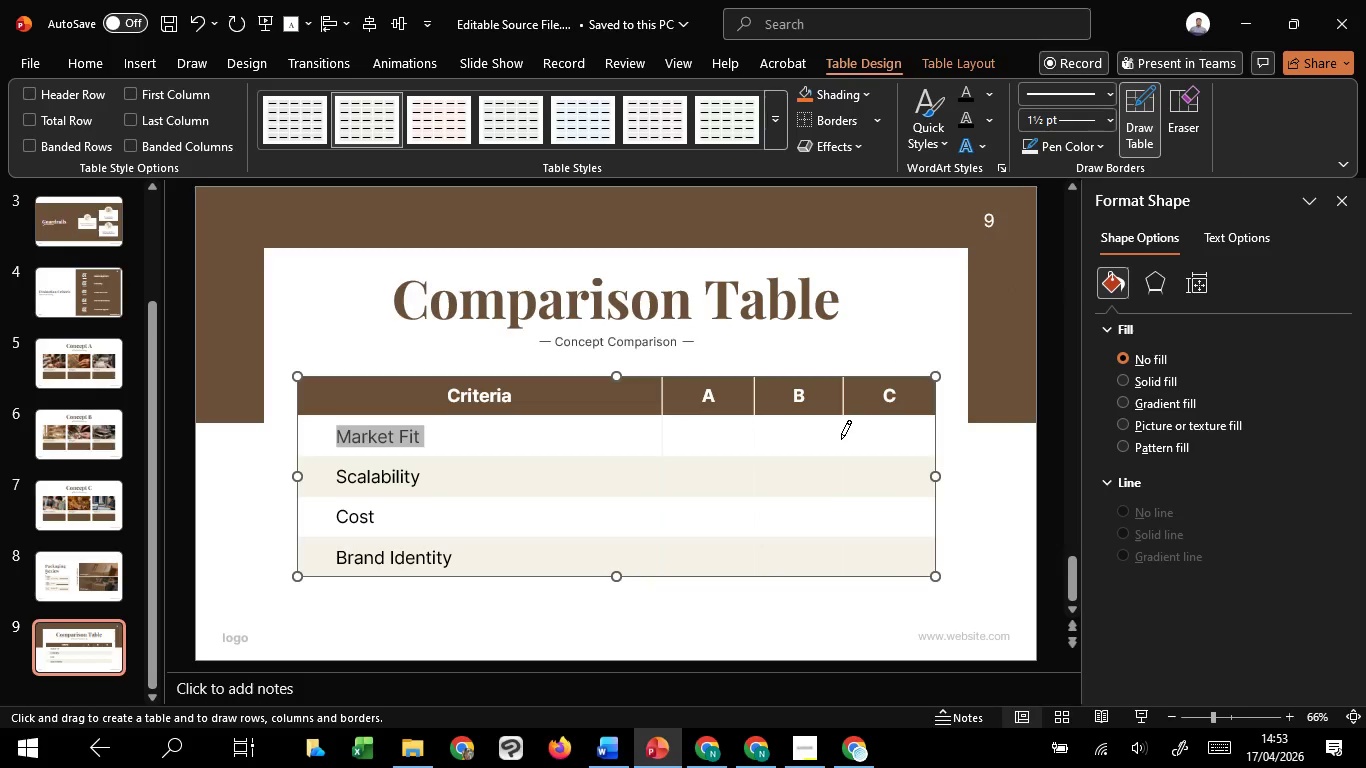 
left_click([841, 439])
 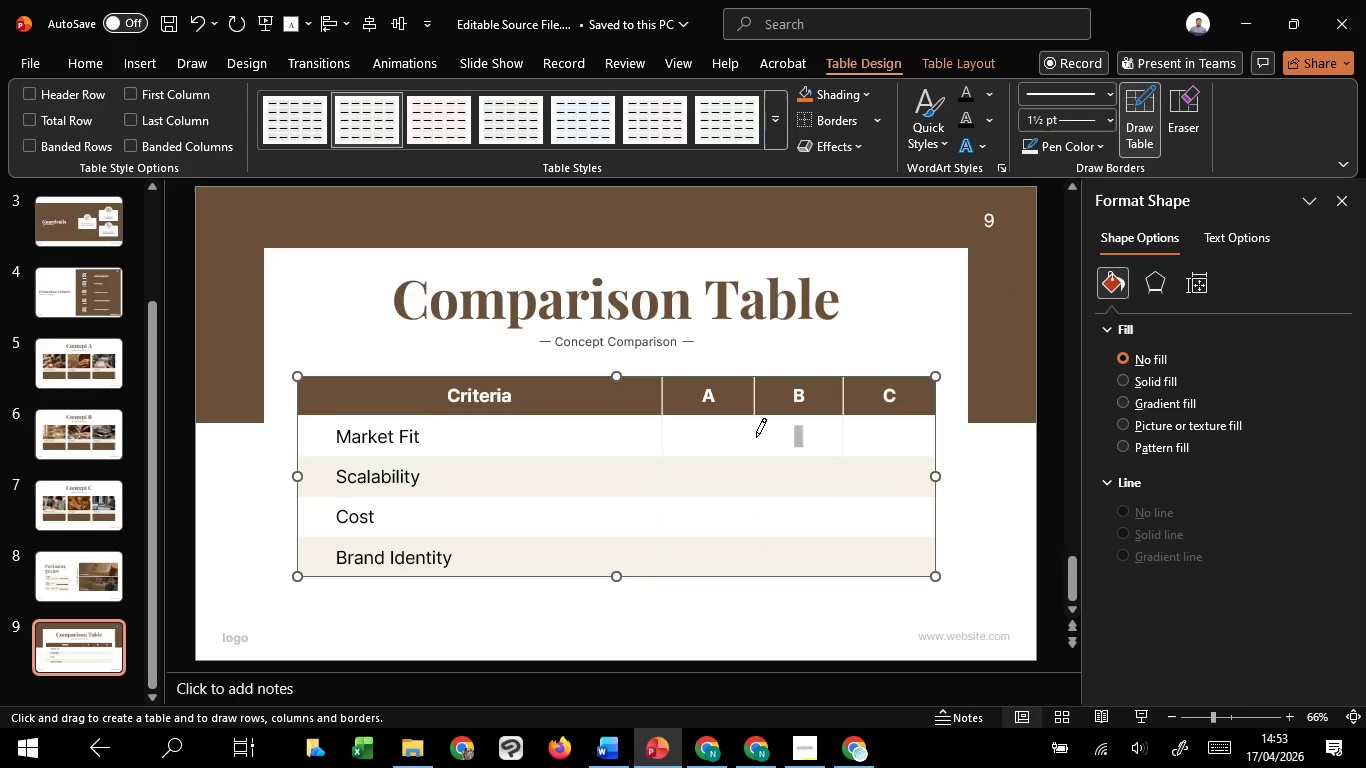 
left_click([756, 437])
 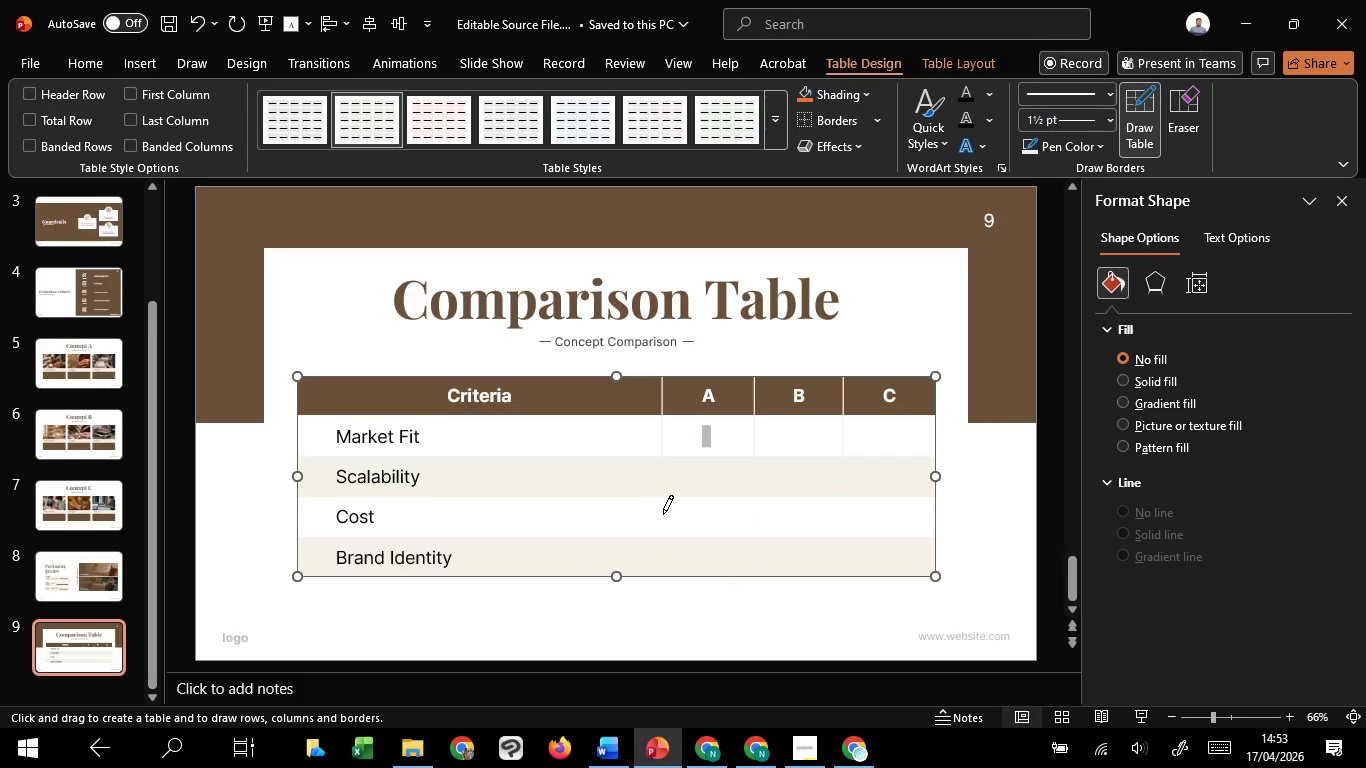 
left_click([664, 514])
 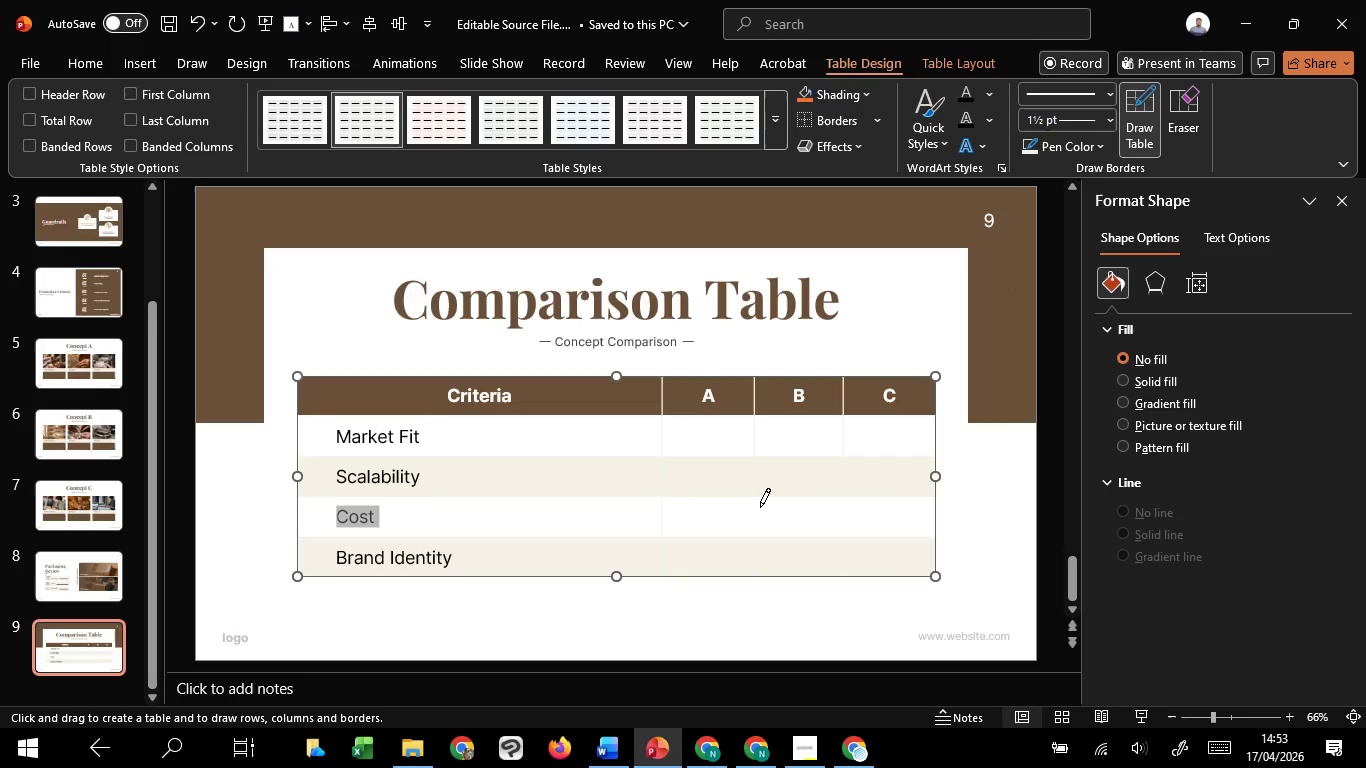 
left_click([760, 507])
 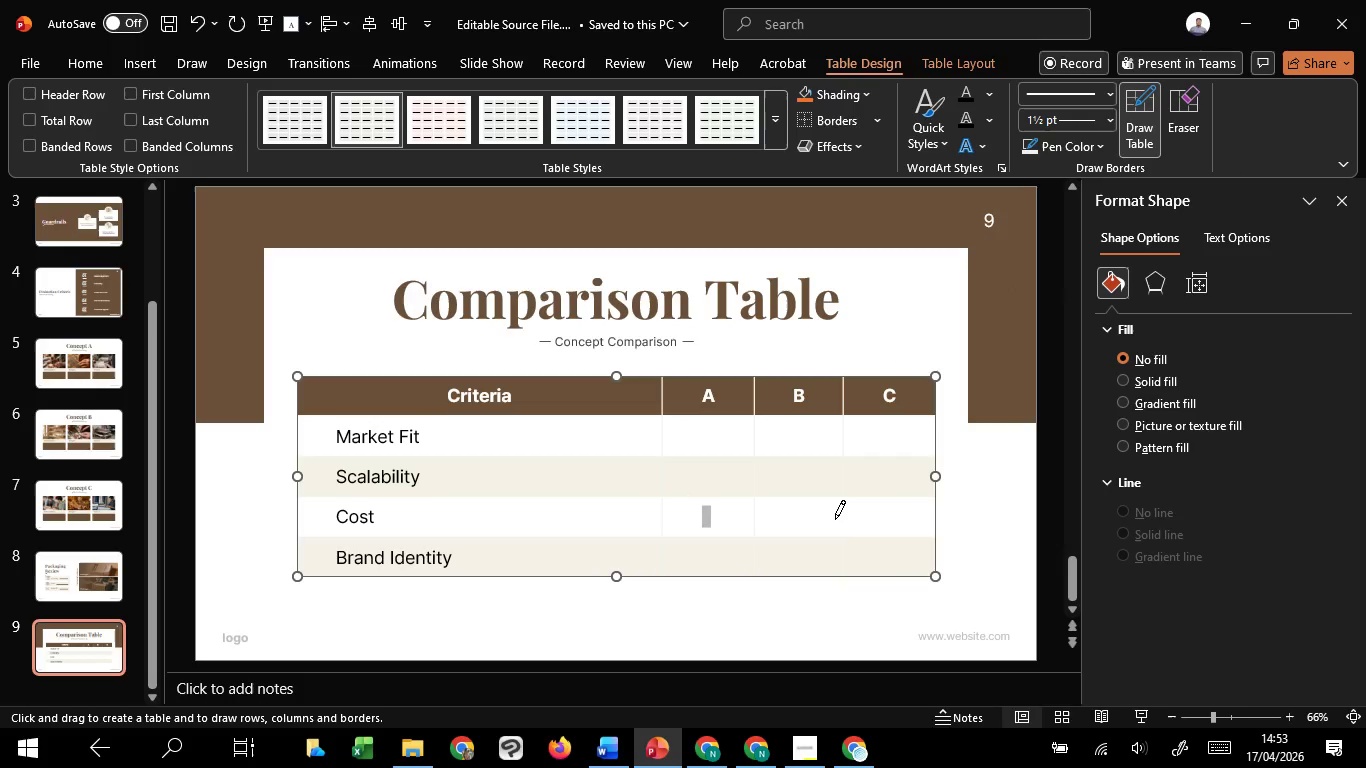 
left_click([835, 519])
 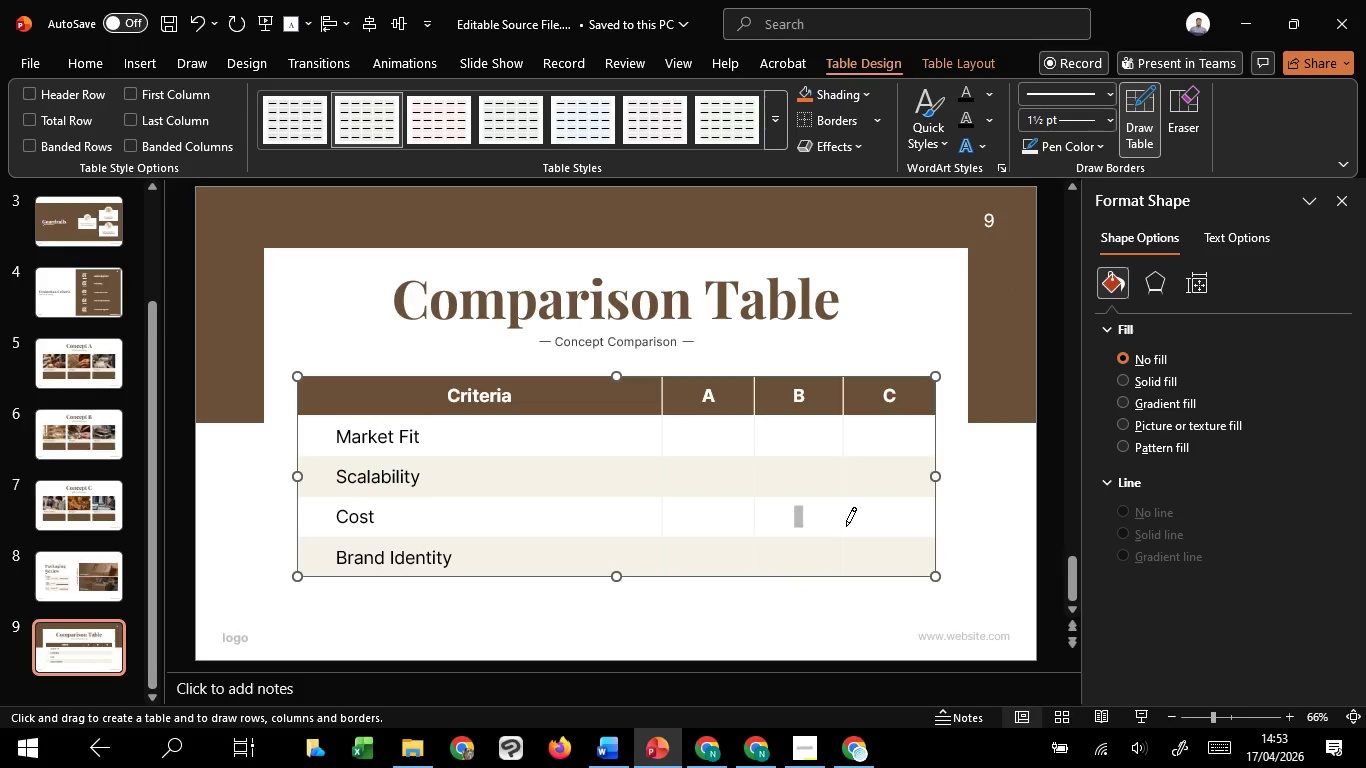 
left_click([846, 526])
 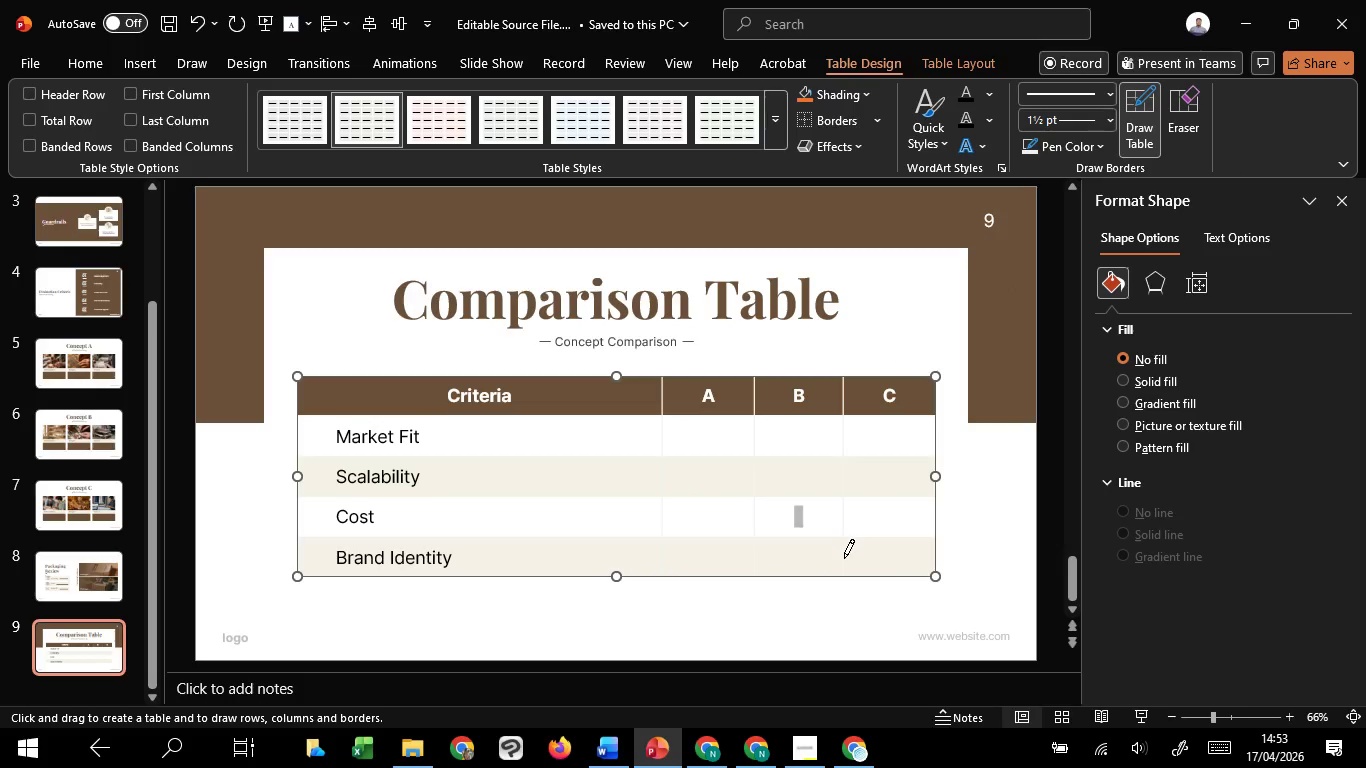 
left_click([844, 558])
 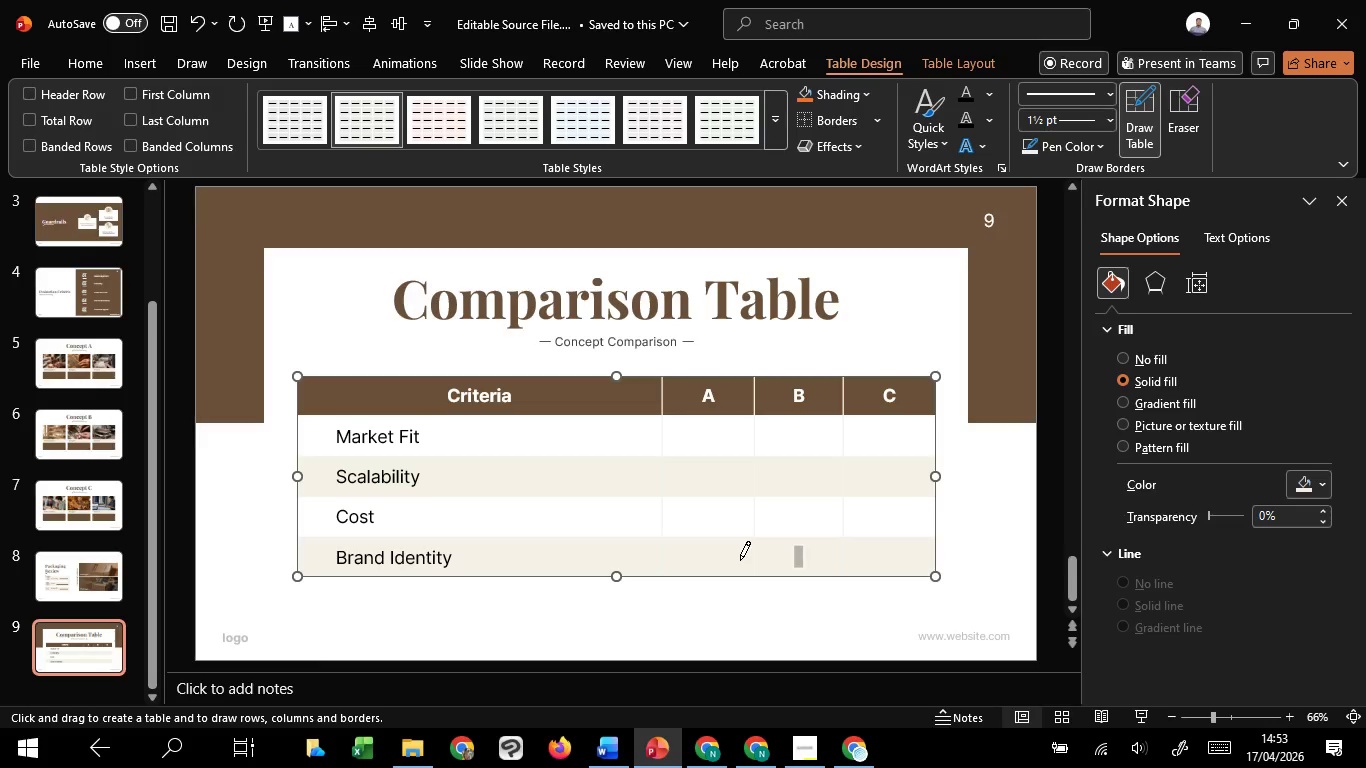 
left_click([740, 560])
 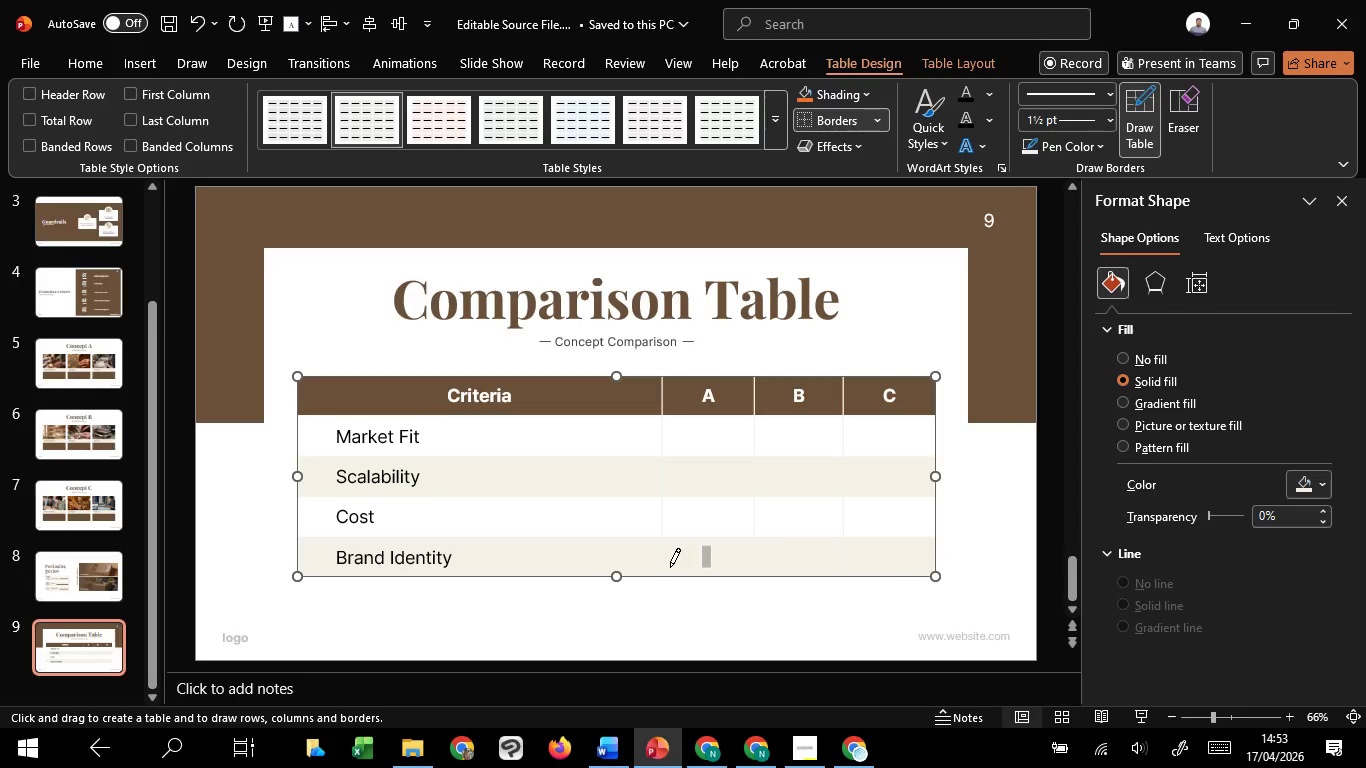 
left_click([666, 564])
 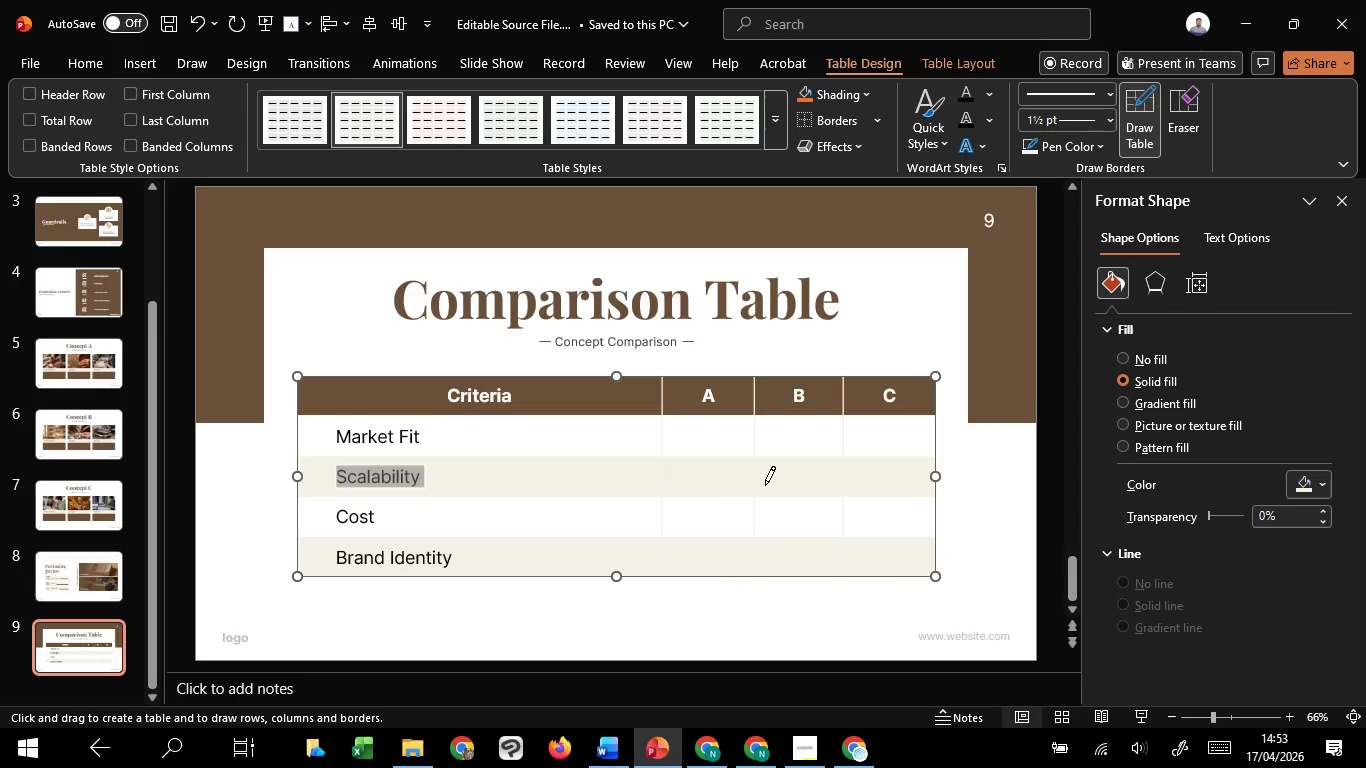 
double_click([766, 483])
 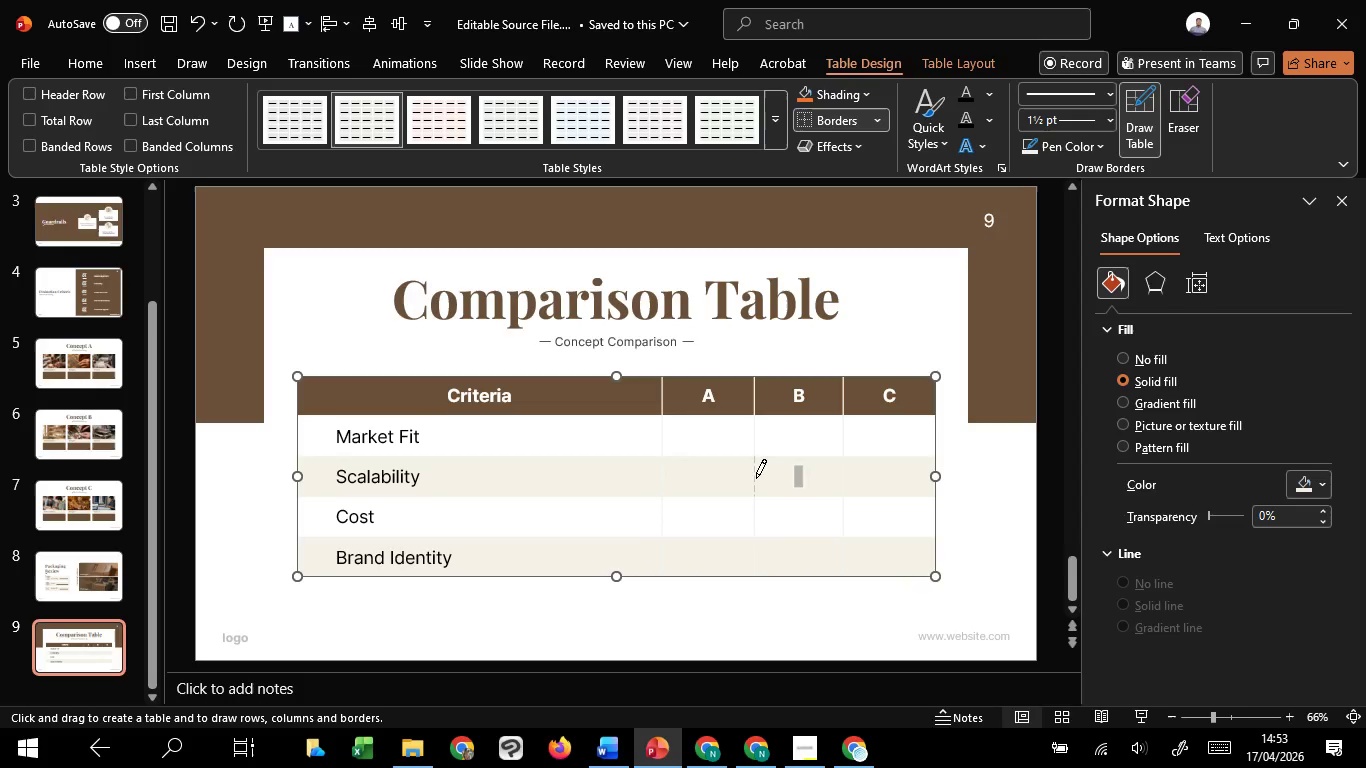 
left_click([756, 478])
 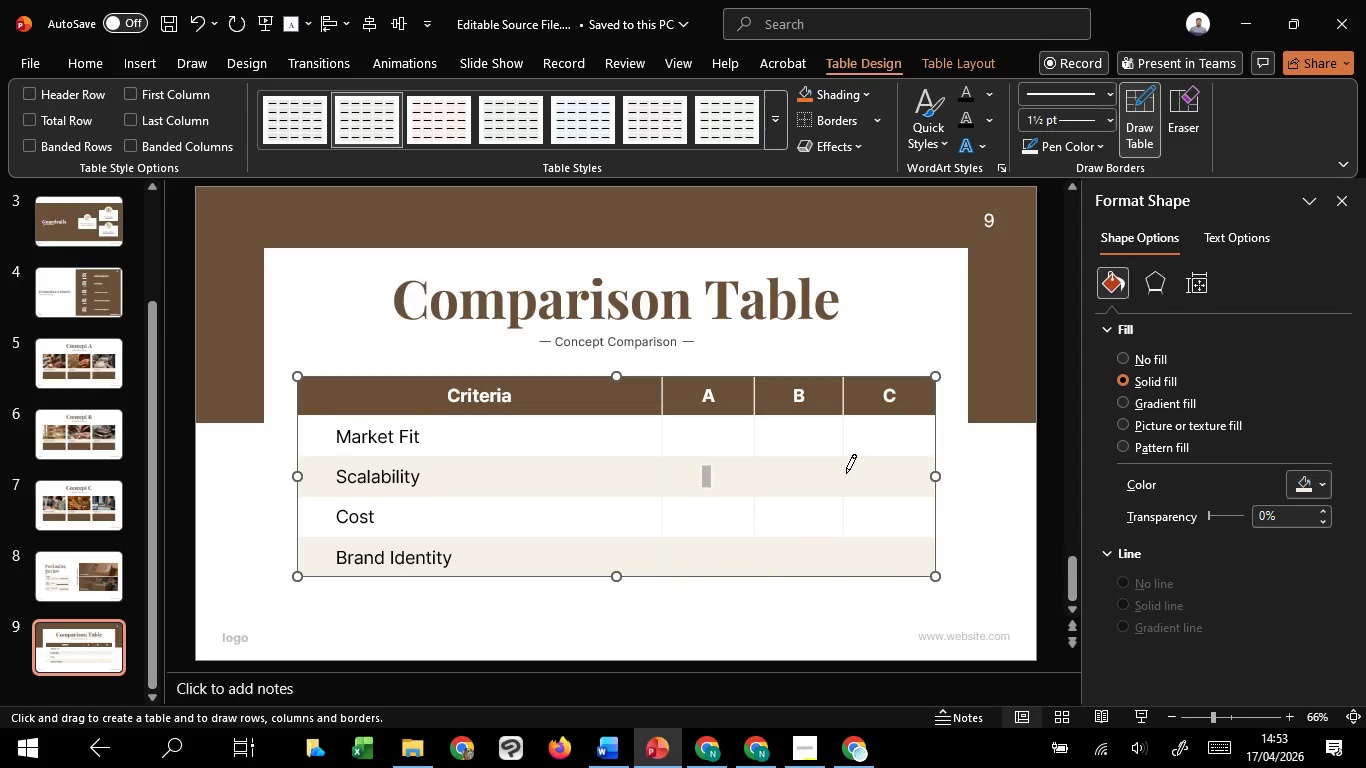 
left_click([846, 473])
 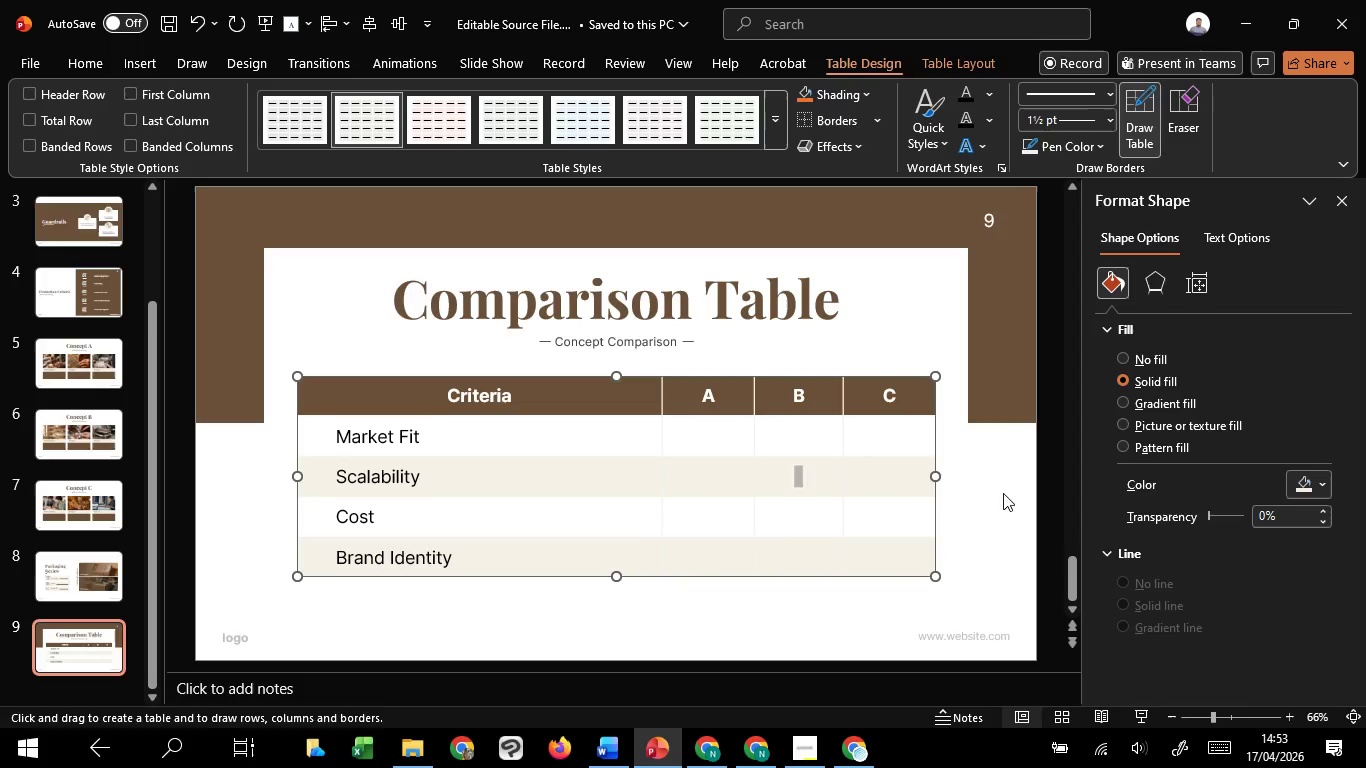 
double_click([1003, 494])
 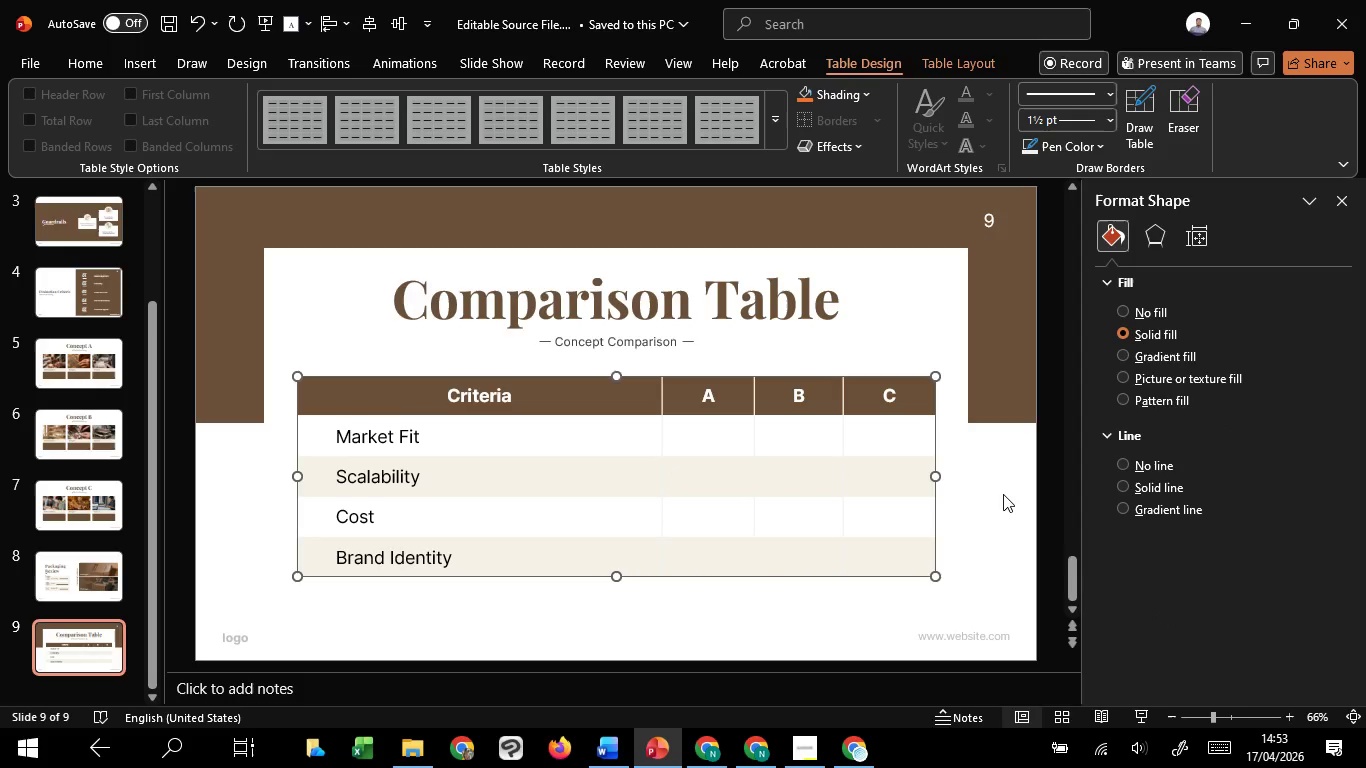 
hold_key(key=ControlLeft, duration=1.52)
scroll: coordinate [1003, 494], scroll_direction: down, amount: 1.0
 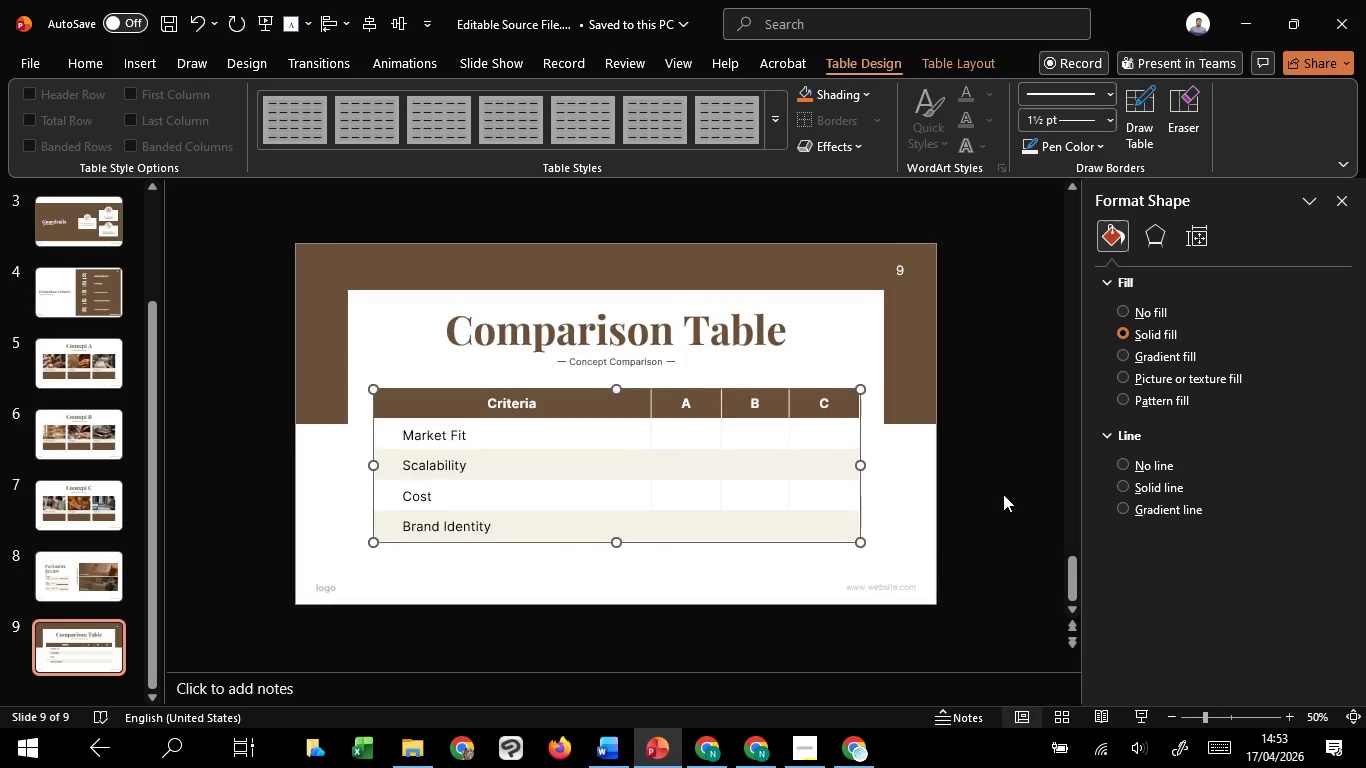 
hold_key(key=ControlLeft, duration=1.53)
scroll: coordinate [1012, 497], scroll_direction: up, amount: 1.0
 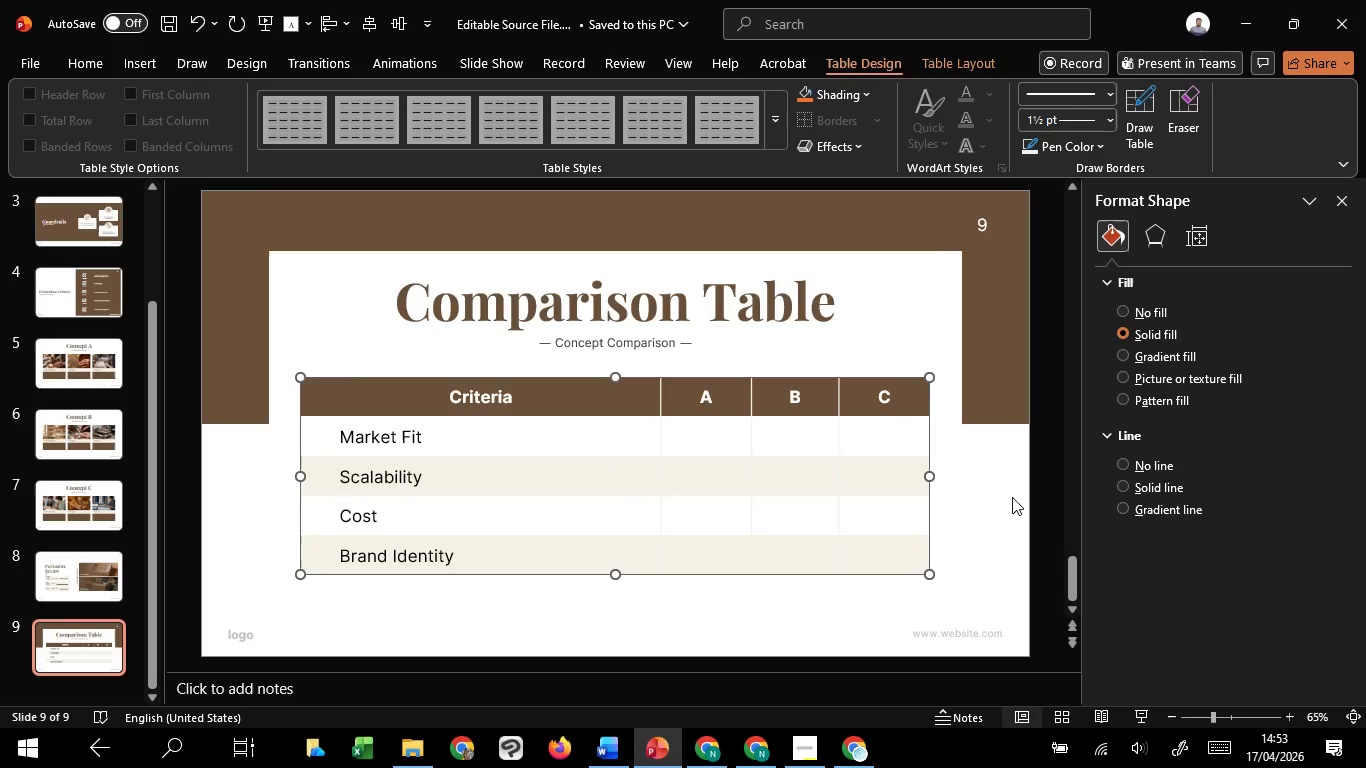 
hold_key(key=ControlLeft, duration=0.36)
 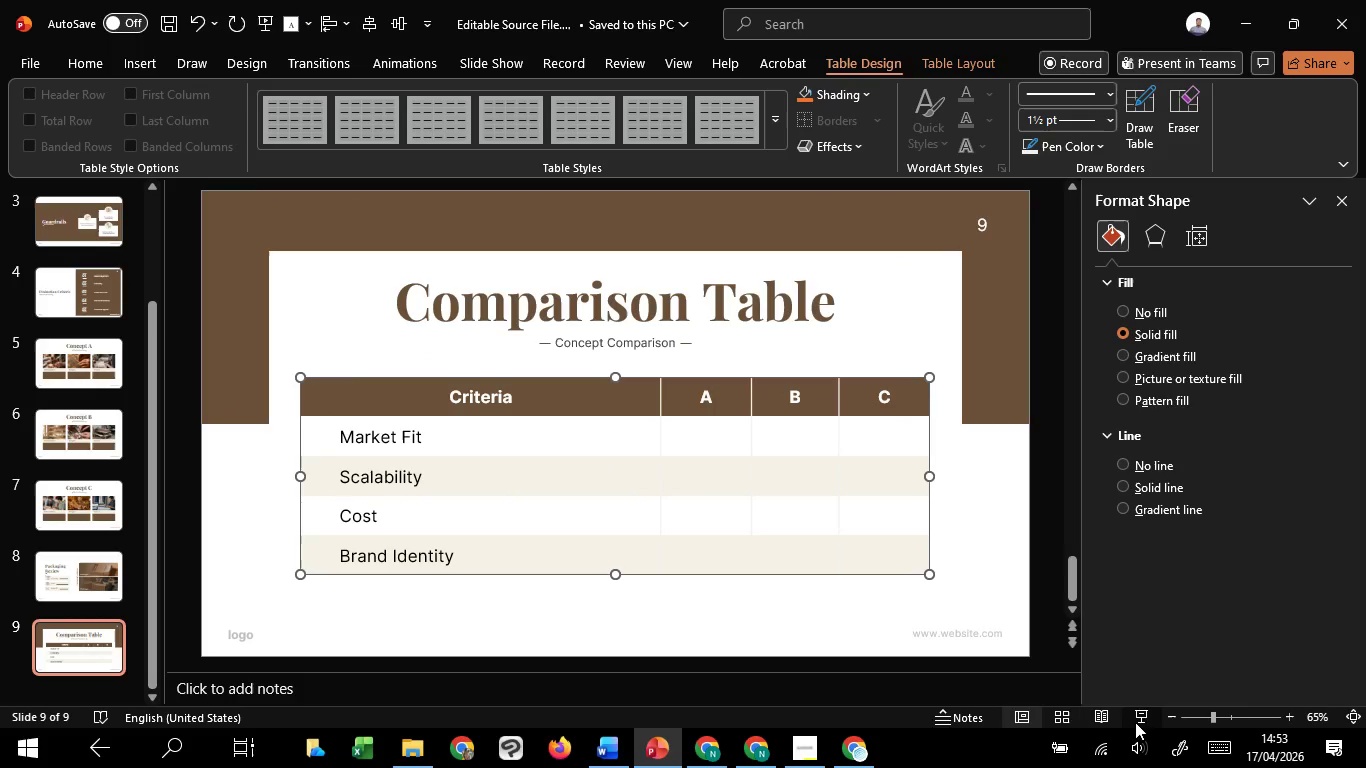 
left_click([1135, 722])
 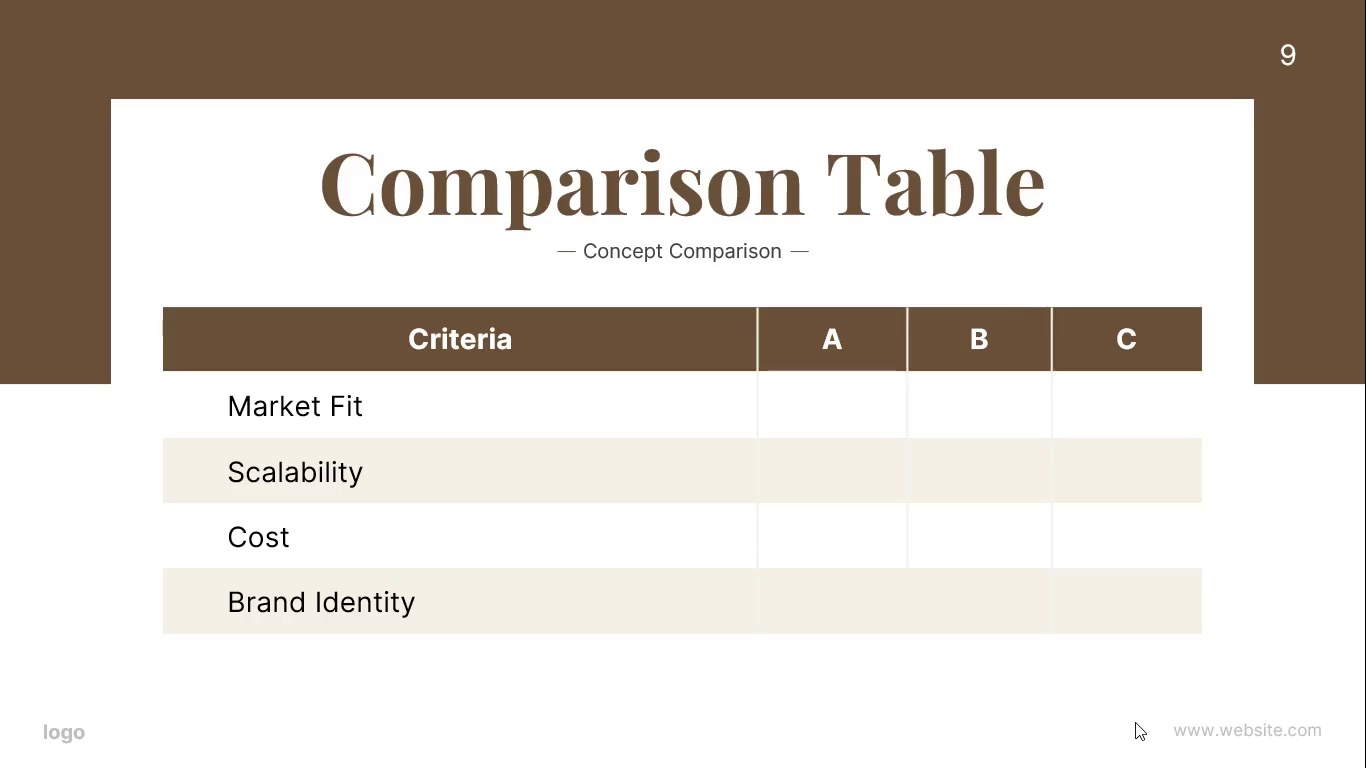 
wait(5.55)
 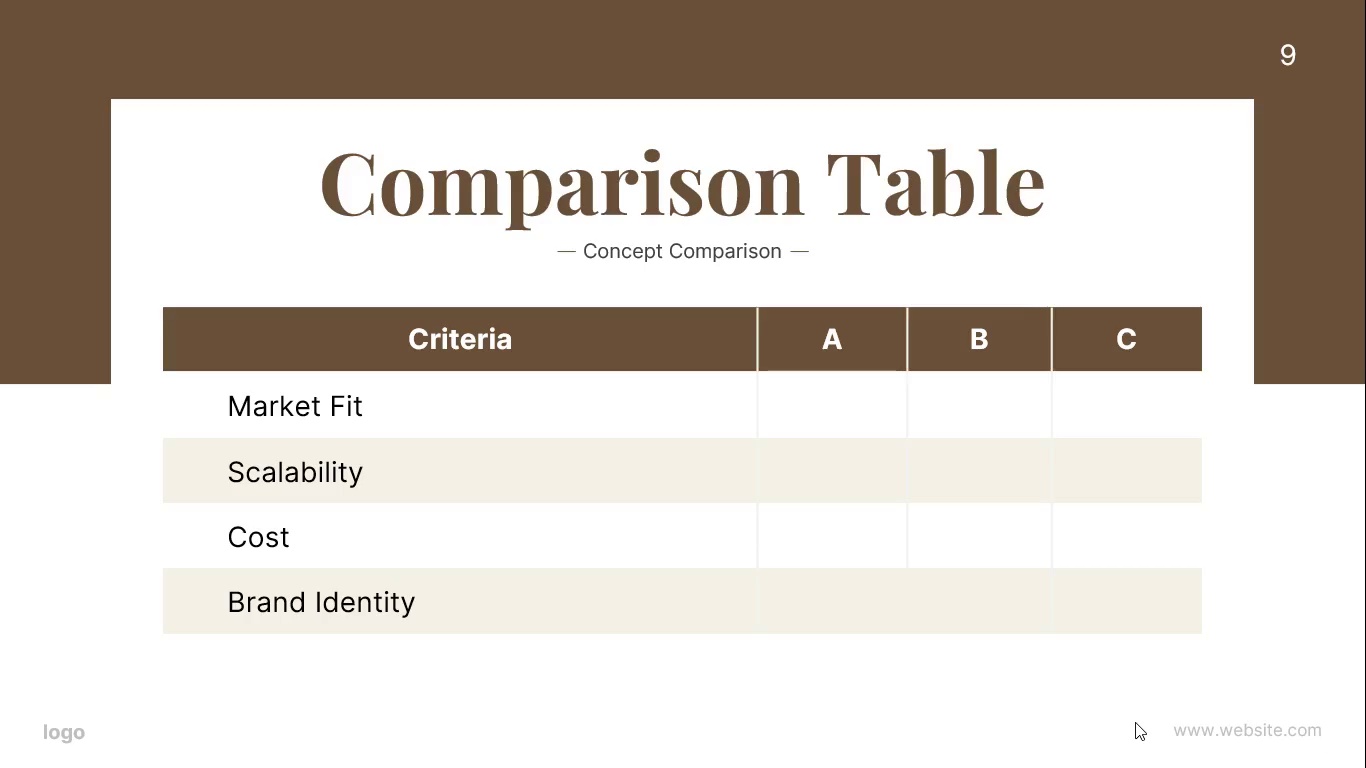 
key(Escape)
 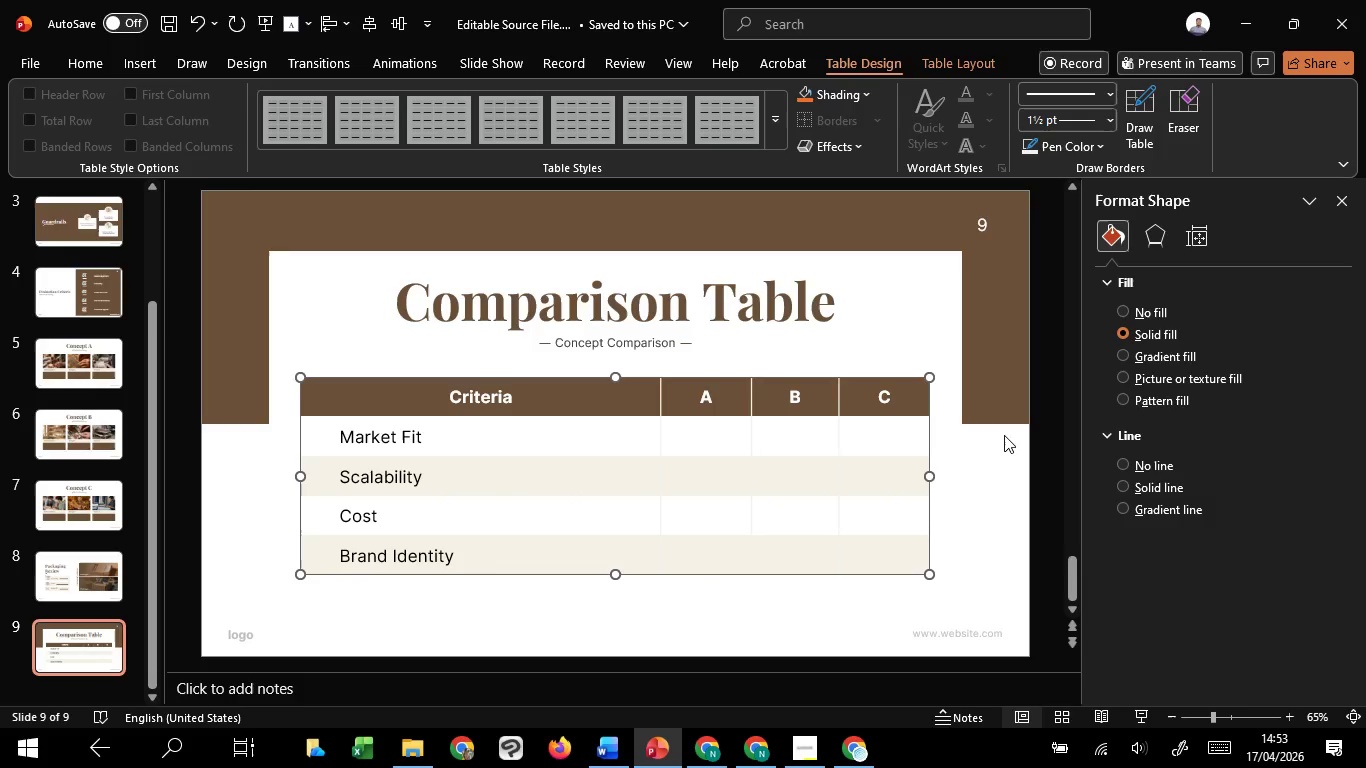 
left_click([1022, 488])
 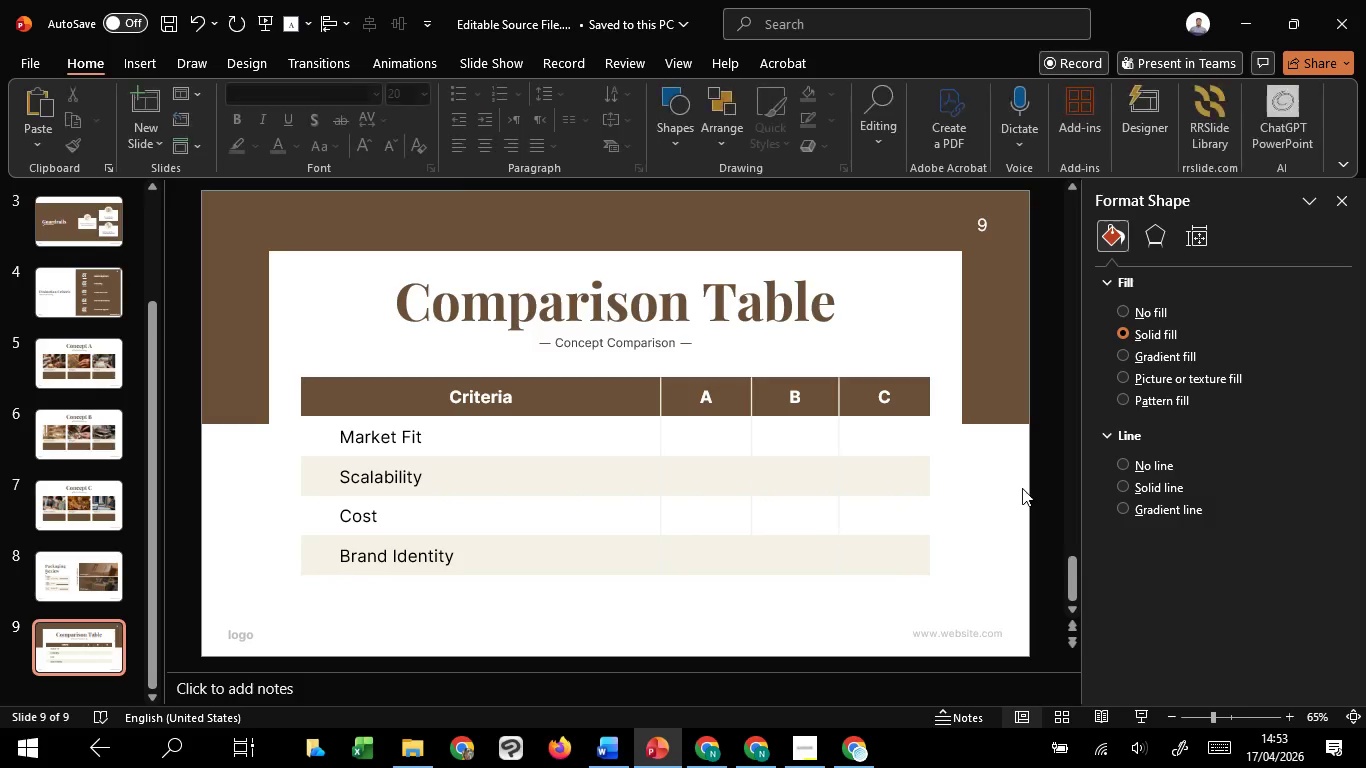 
hold_key(key=ControlLeft, duration=1.52)
scroll: coordinate [1022, 488], scroll_direction: down, amount: 1.0
 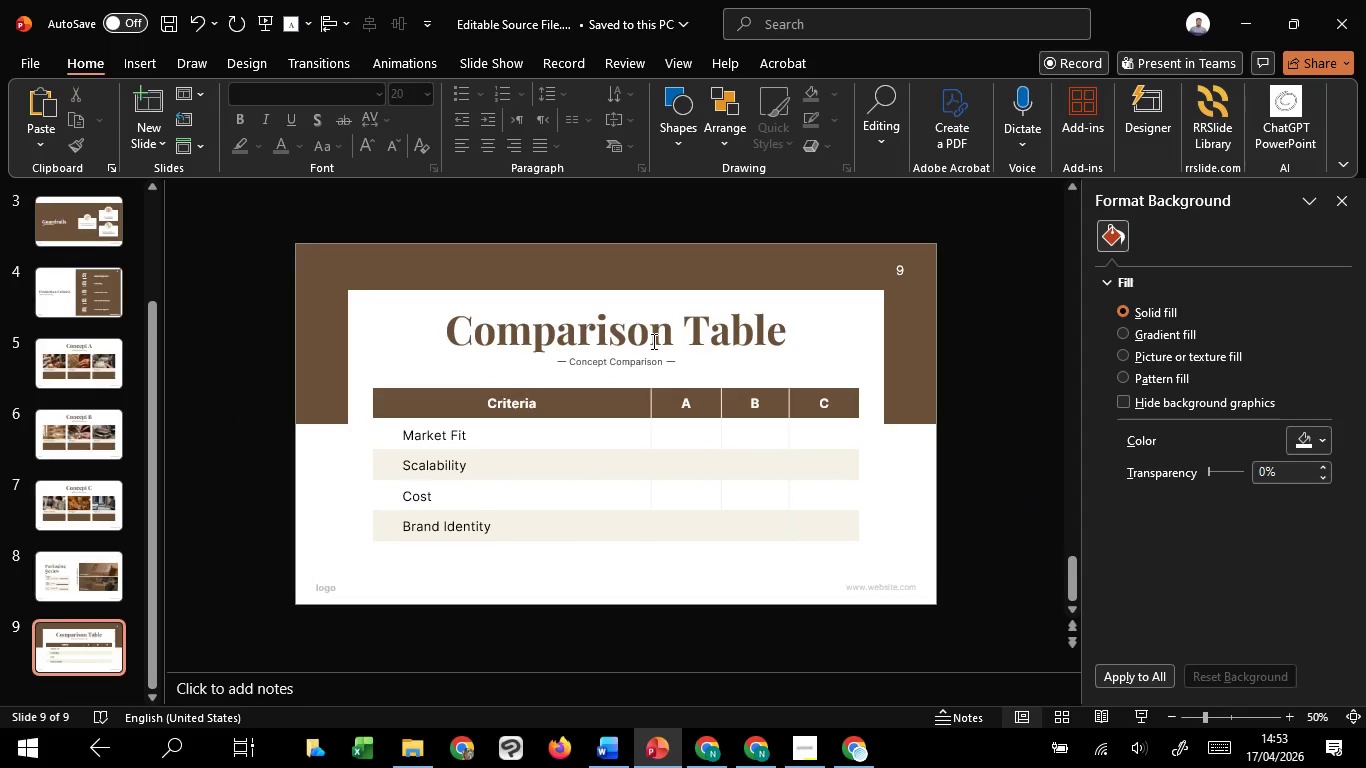 
left_click([652, 341])
 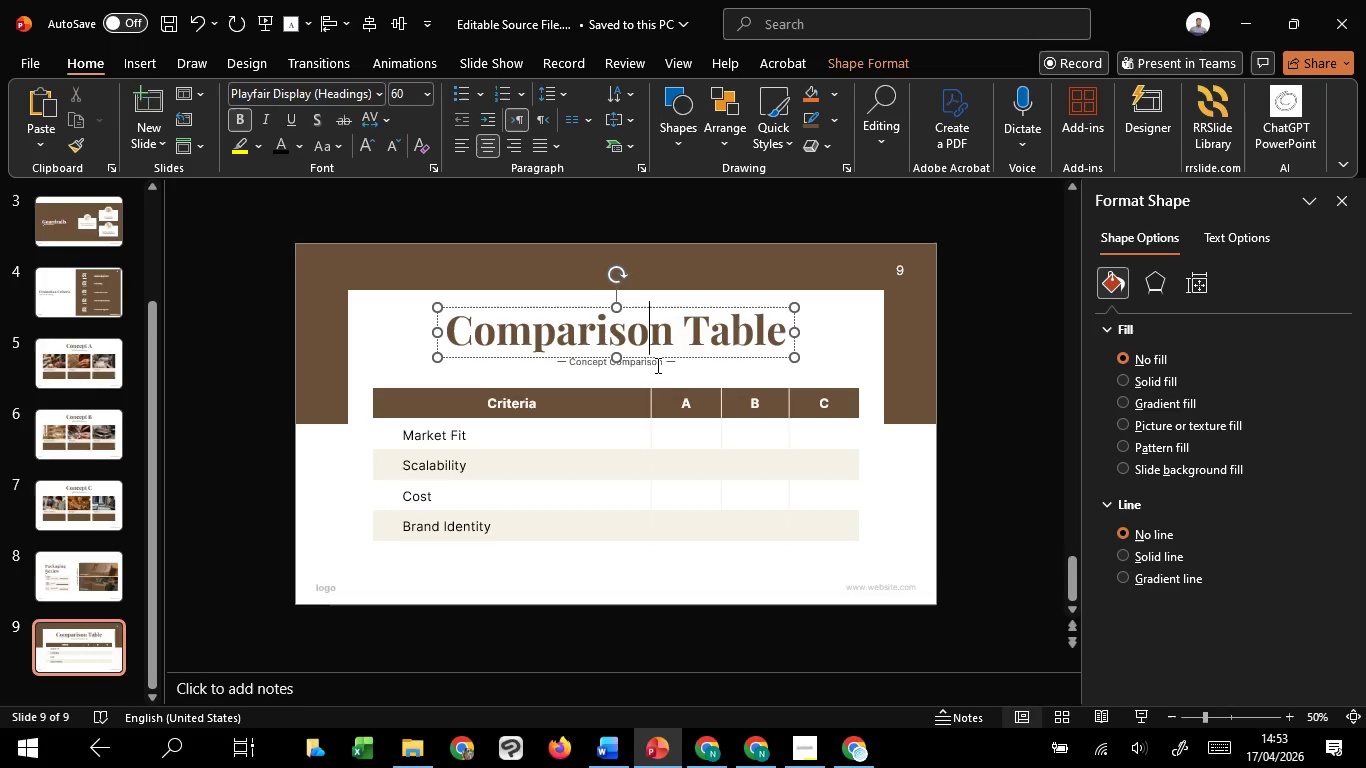 
hold_key(key=ShiftLeft, duration=0.72)
left_click([656, 365])
 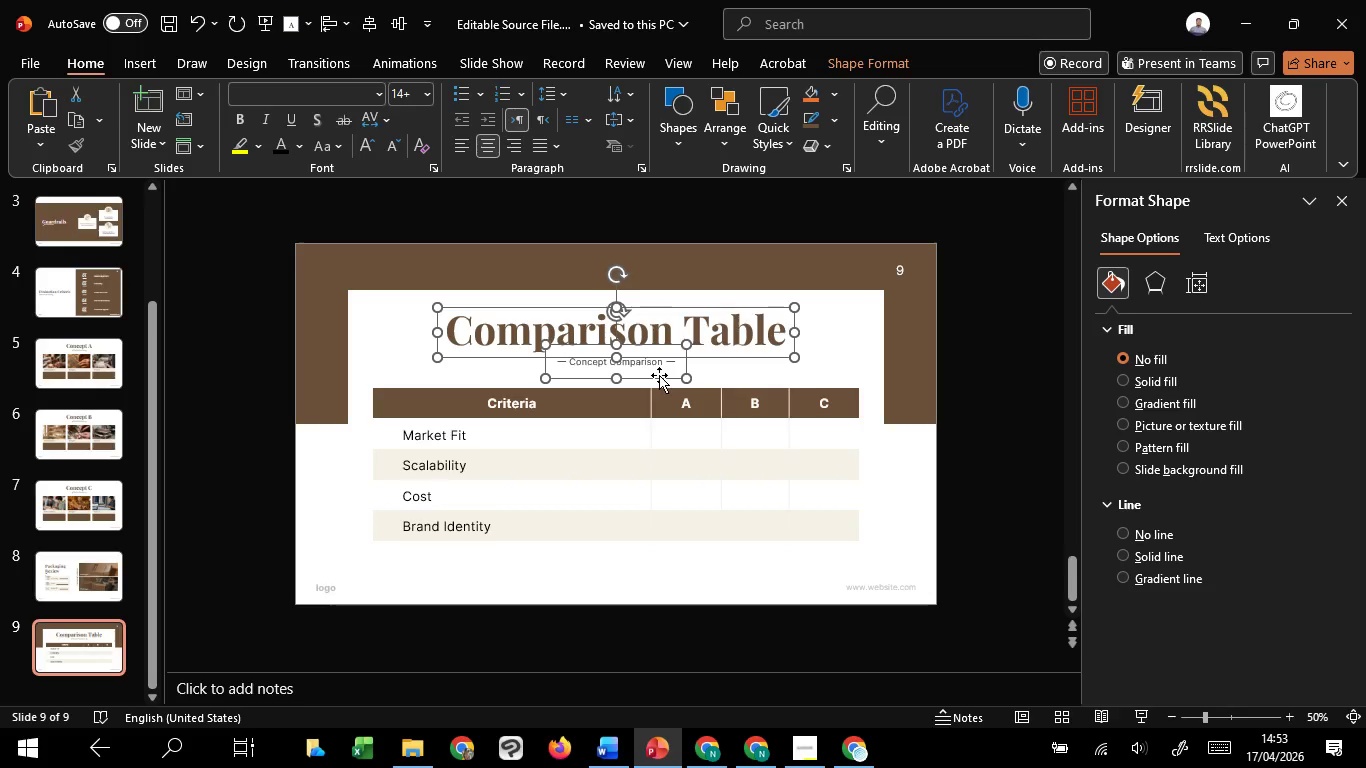 
left_click_drag(start_coordinate=[659, 375], to_coordinate=[658, 385])
 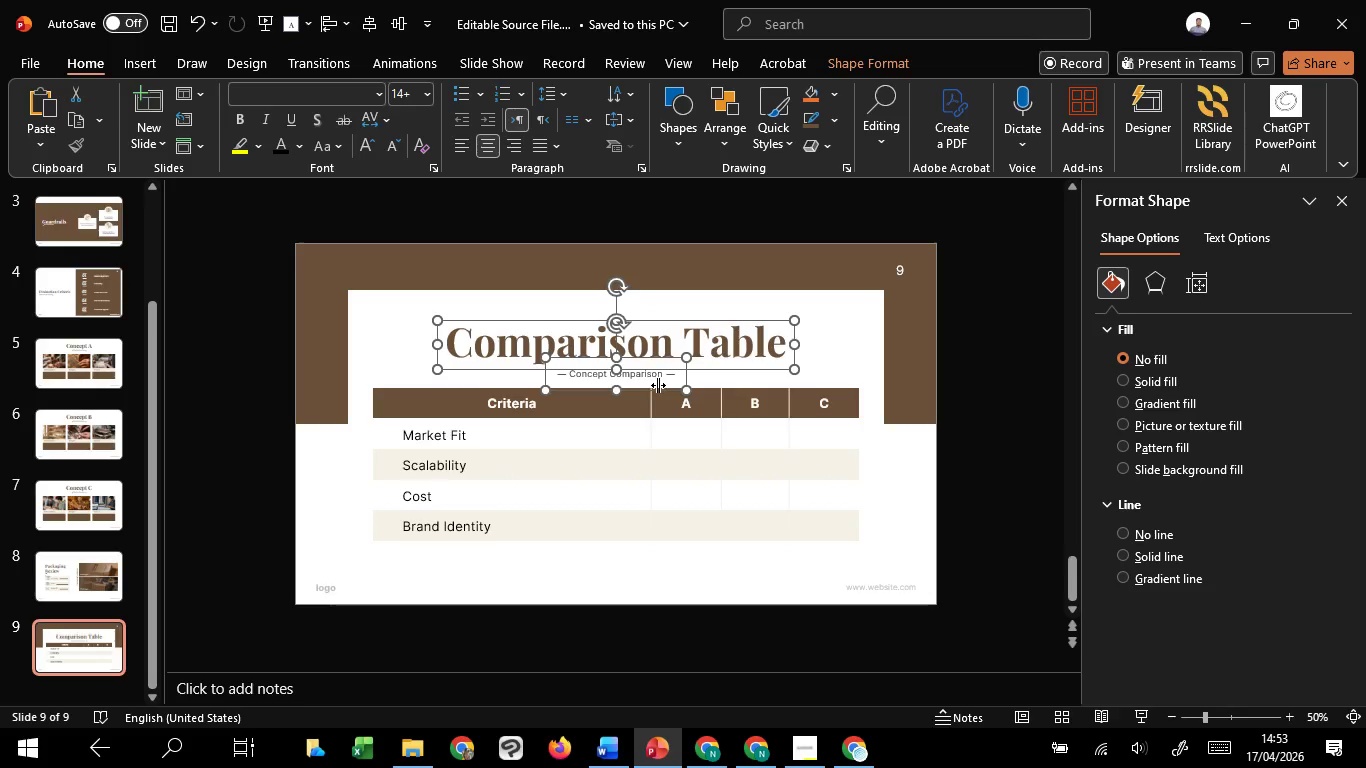 
hold_key(key=ShiftLeft, duration=1.5)
 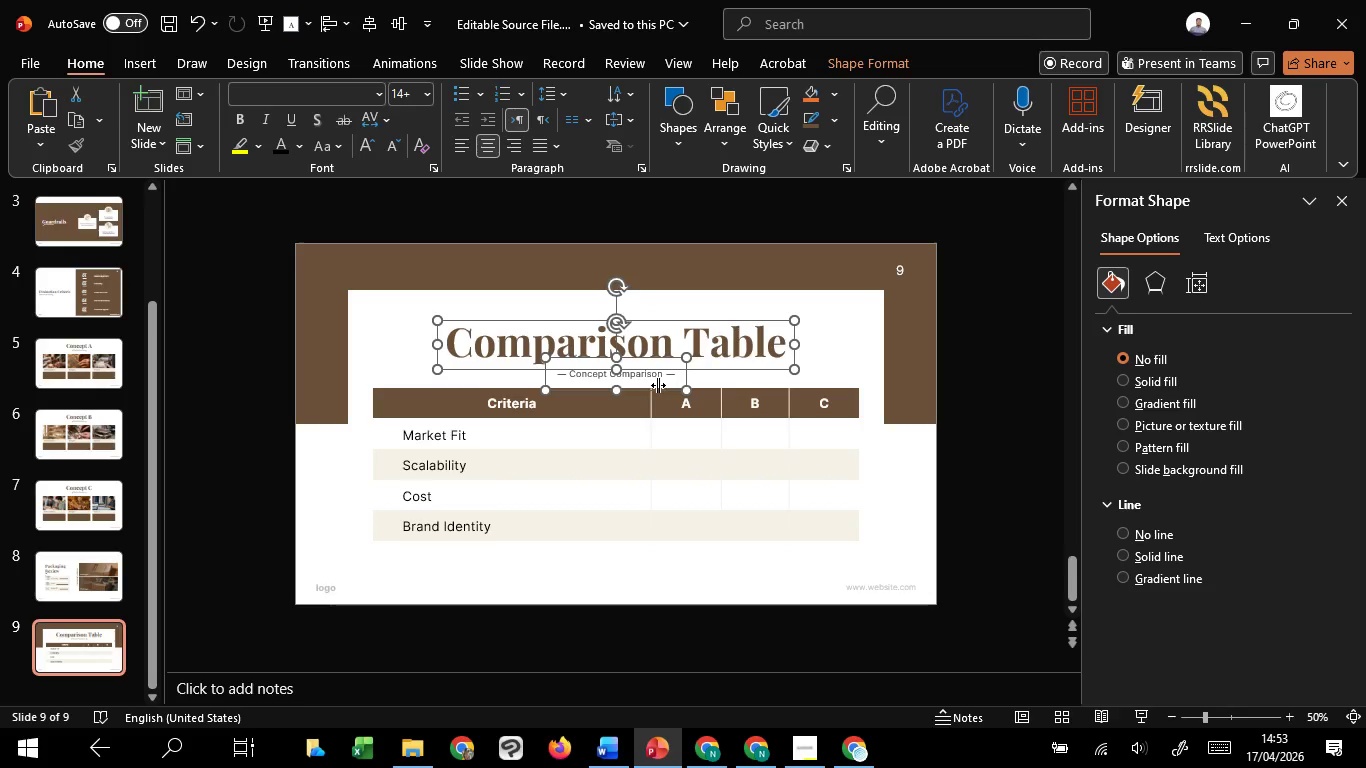 
key(Shift+ShiftLeft)
 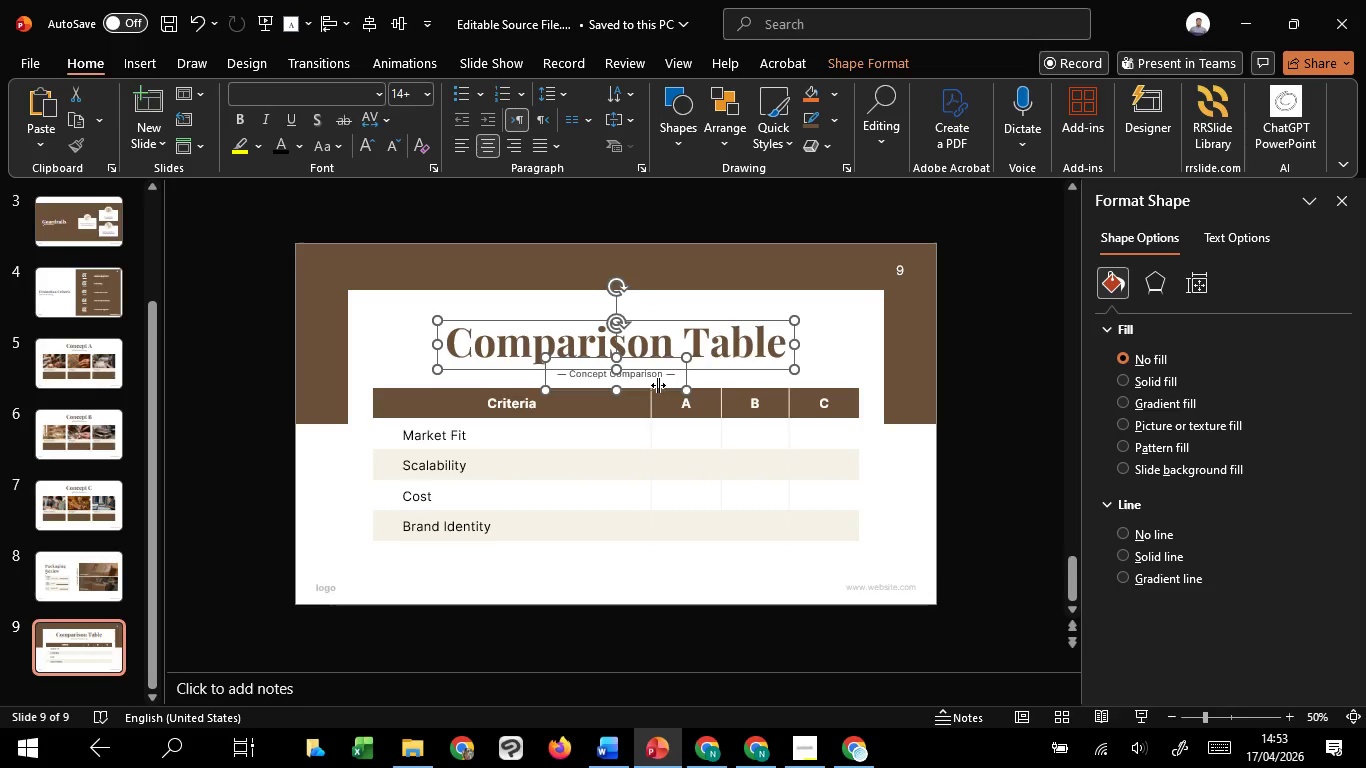 
key(Shift+ShiftLeft)
 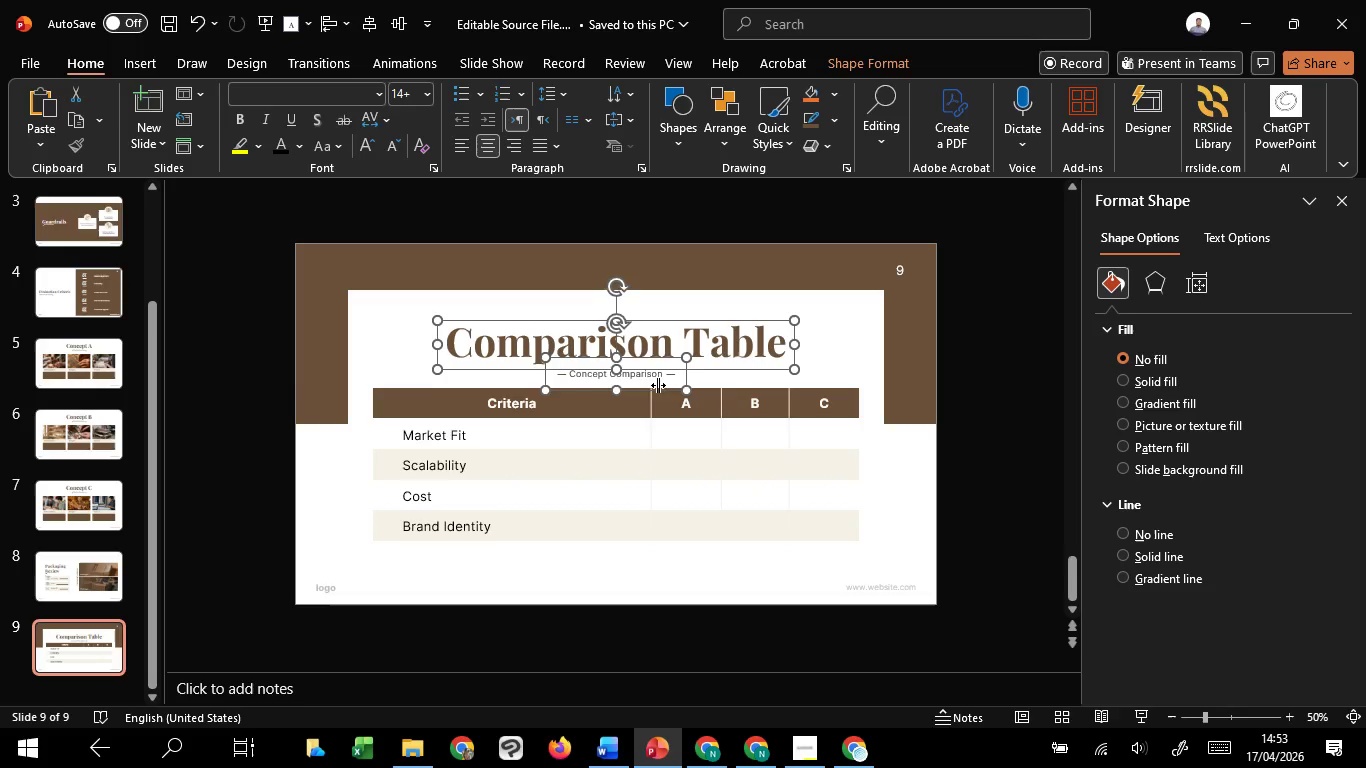 
key(ArrowUp)
 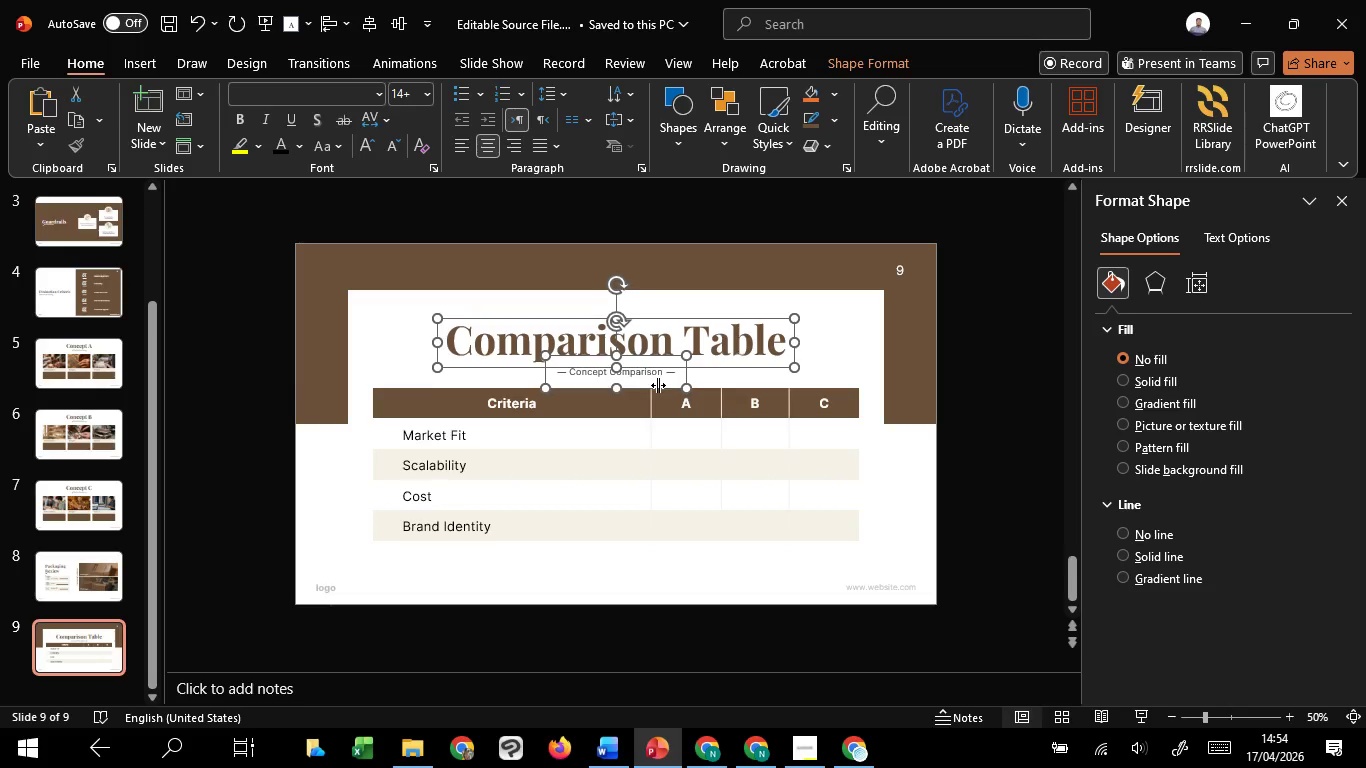 
key(ArrowUp)
 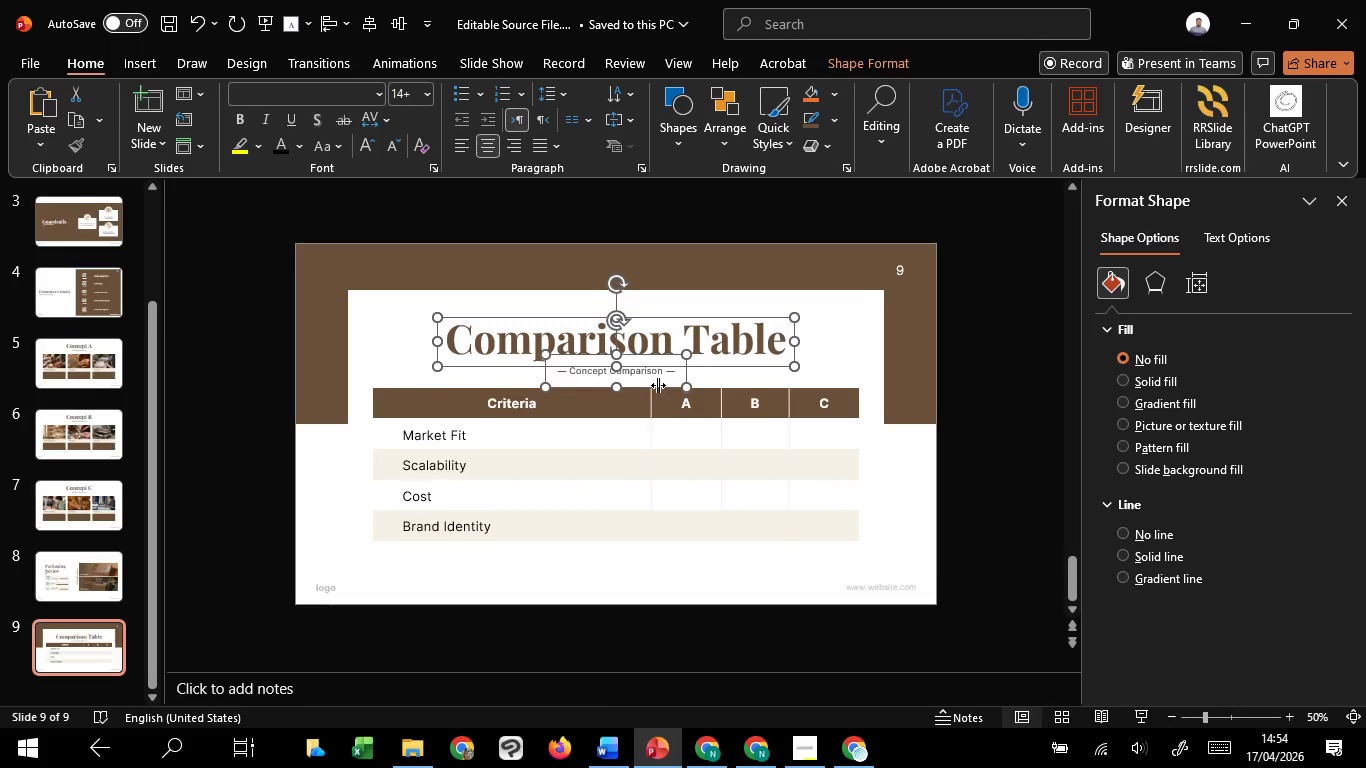 
key(ArrowUp)
 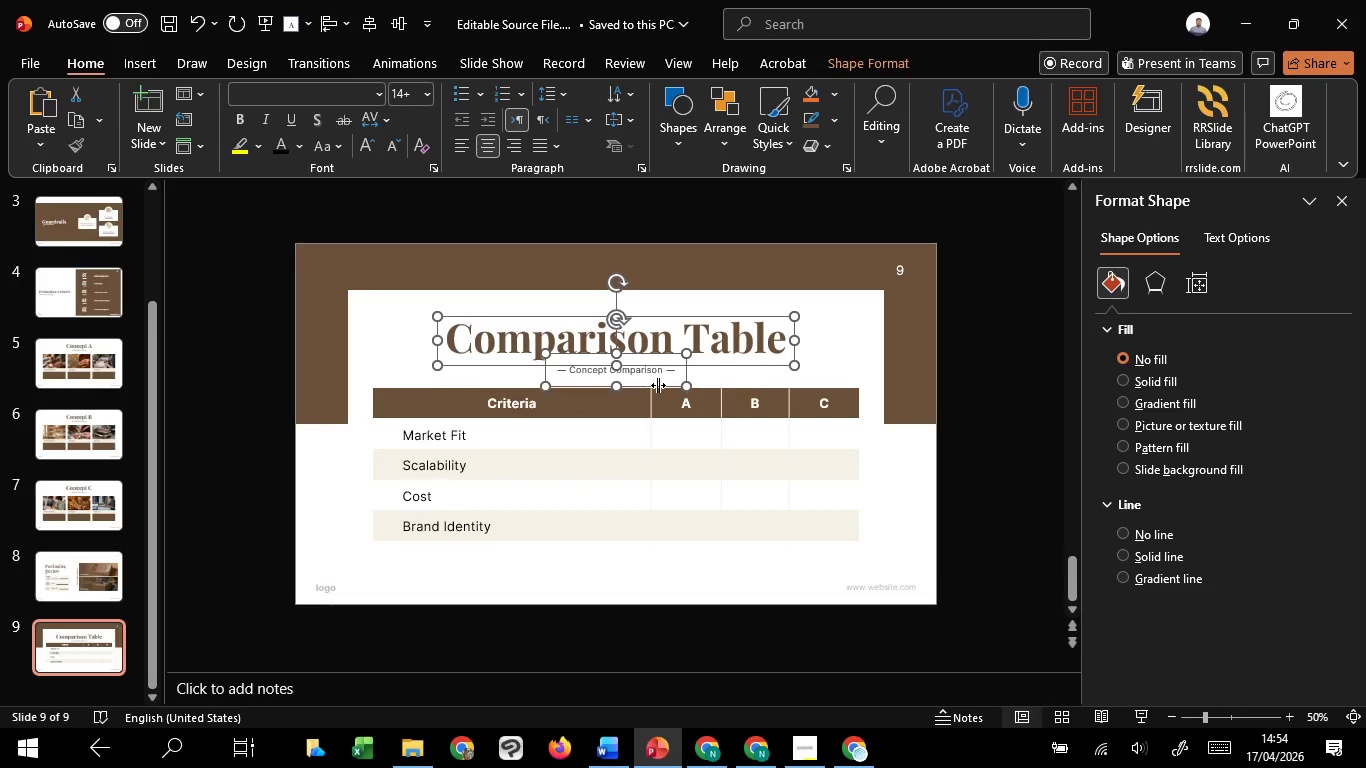 
key(ArrowUp)
 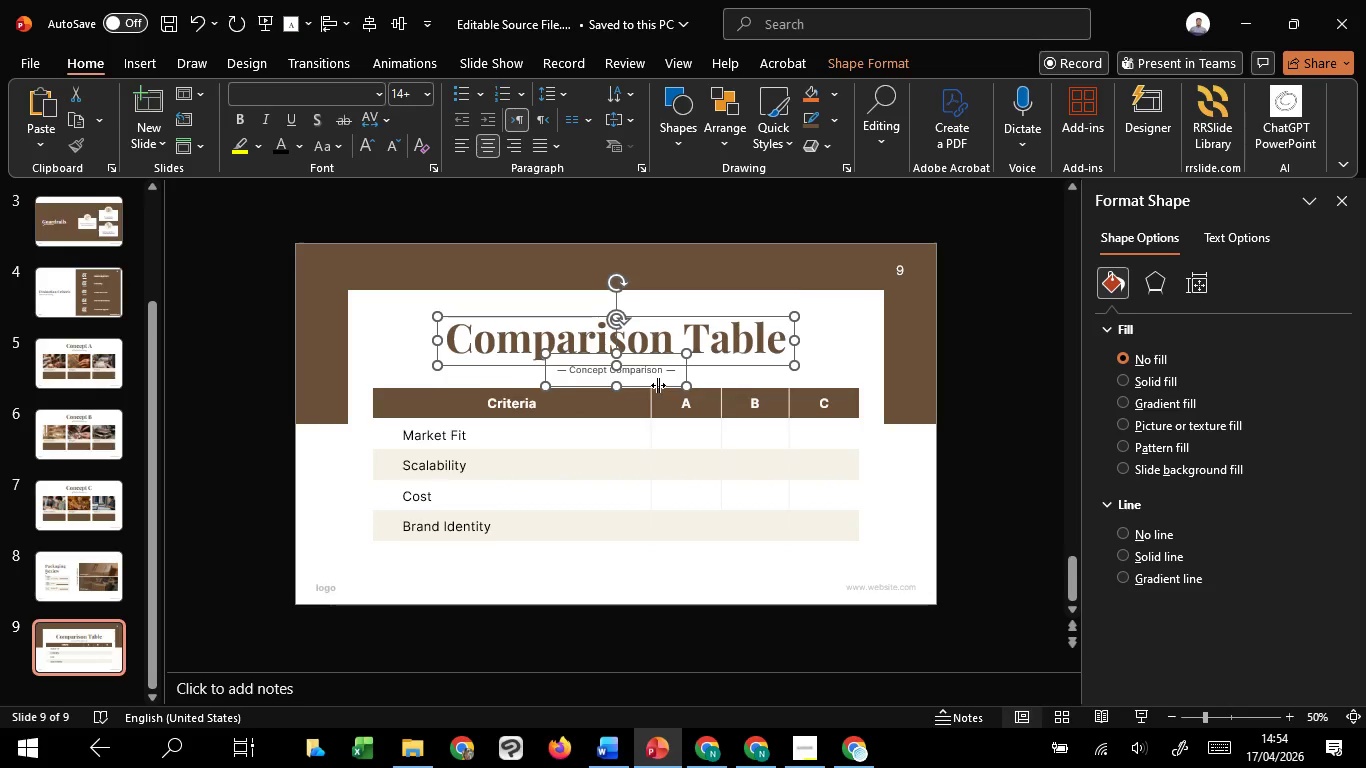 
key(ArrowUp)
 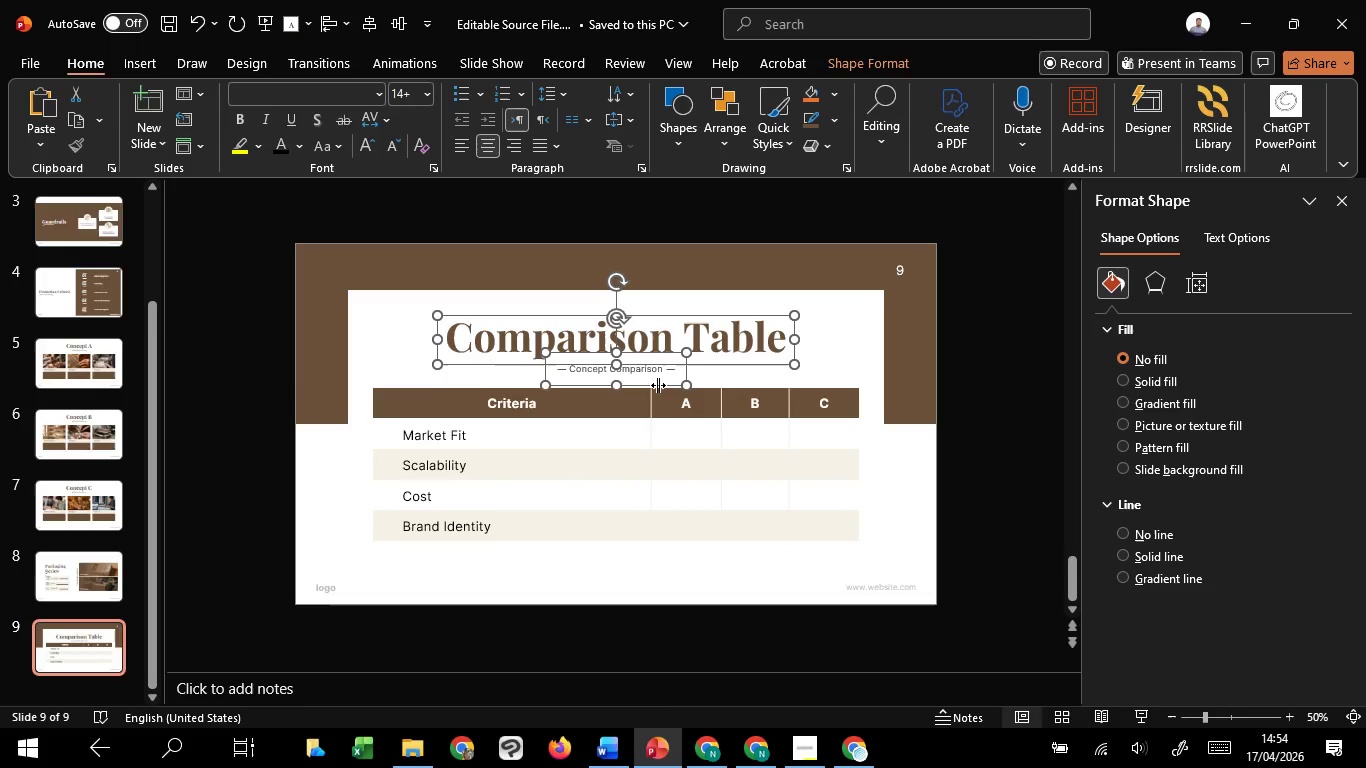 
key(ArrowUp)
 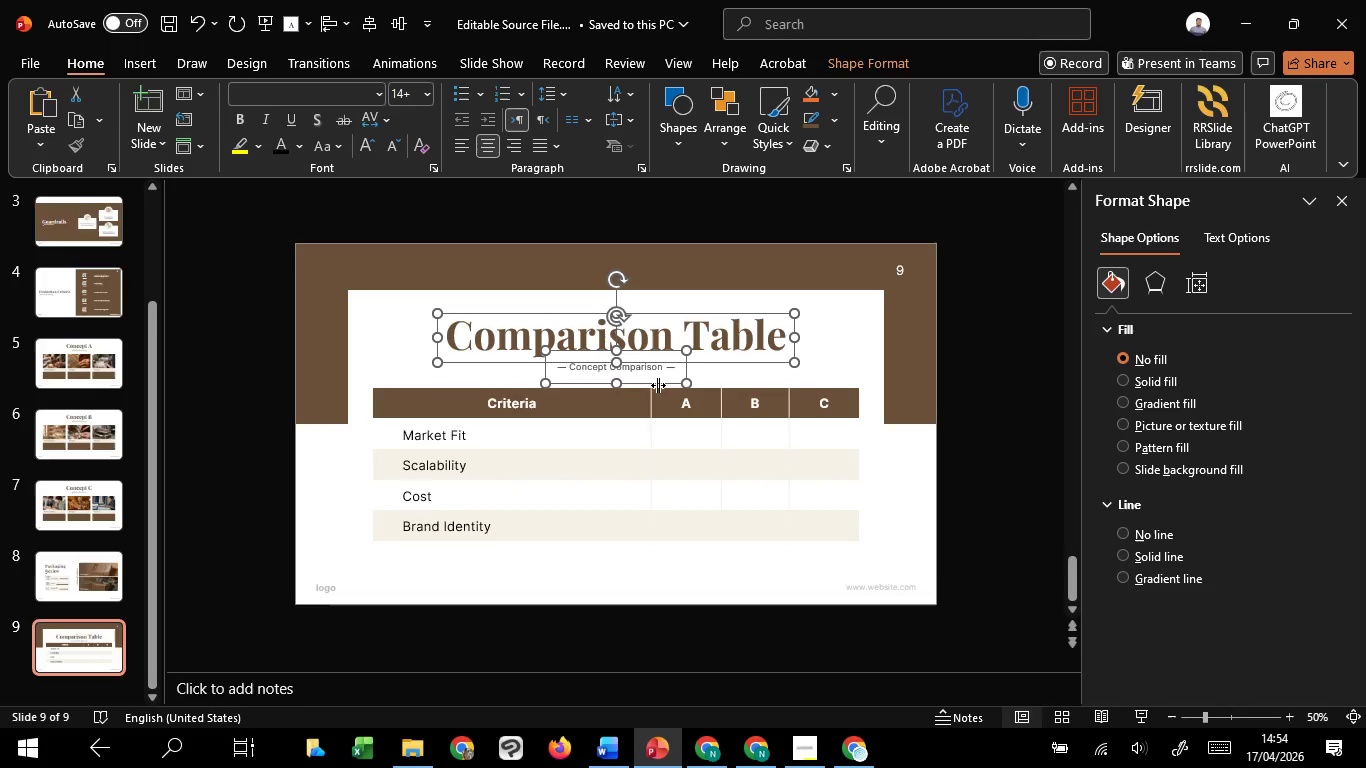 
key(ArrowUp)
 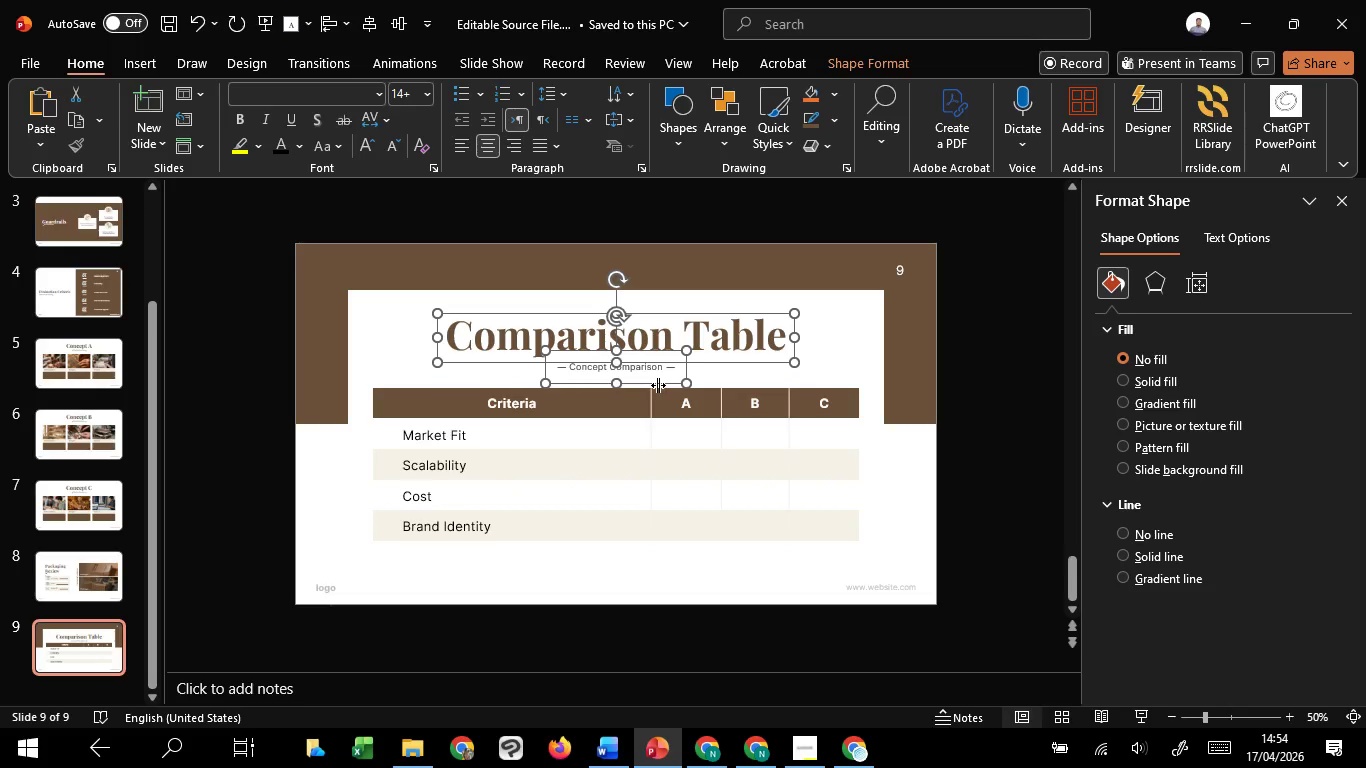 
key(ArrowUp)
 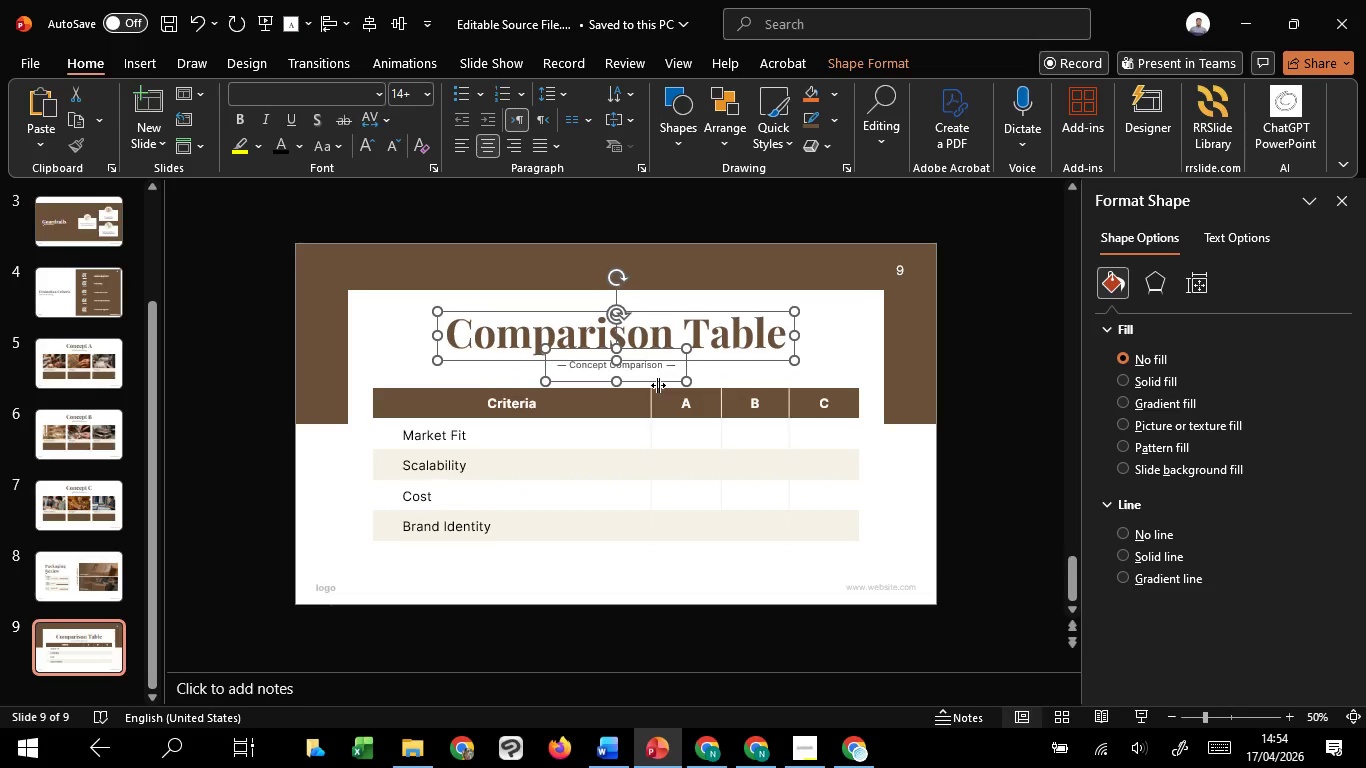 
key(ArrowUp)
 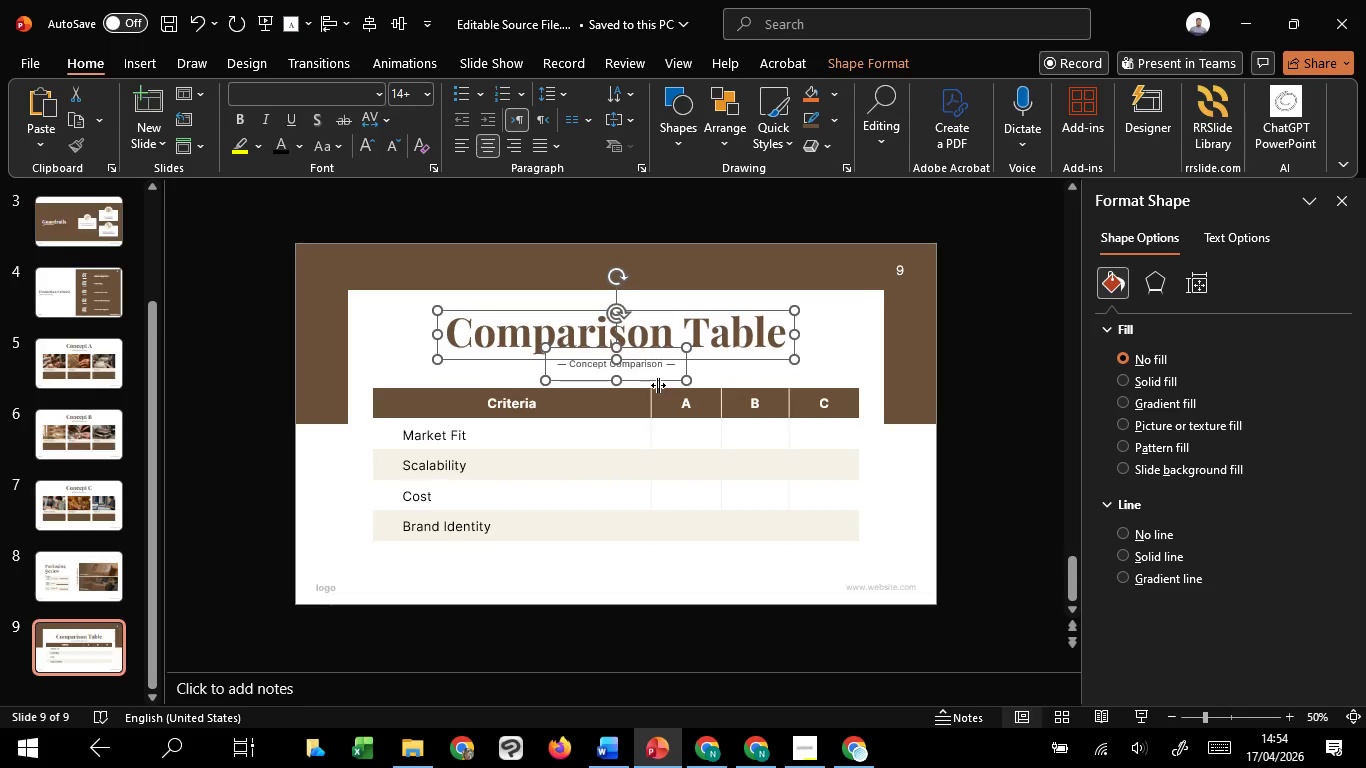 
key(ArrowUp)
 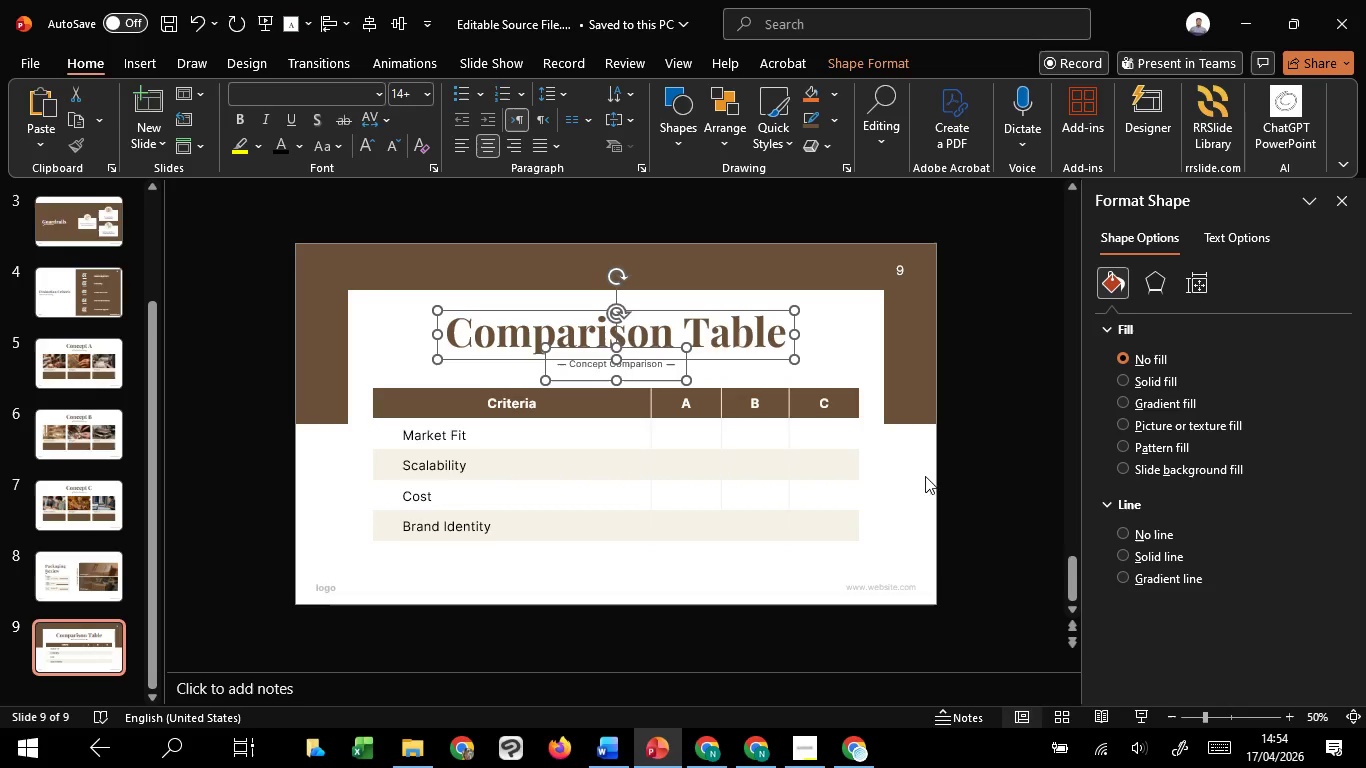 
left_click([959, 494])
 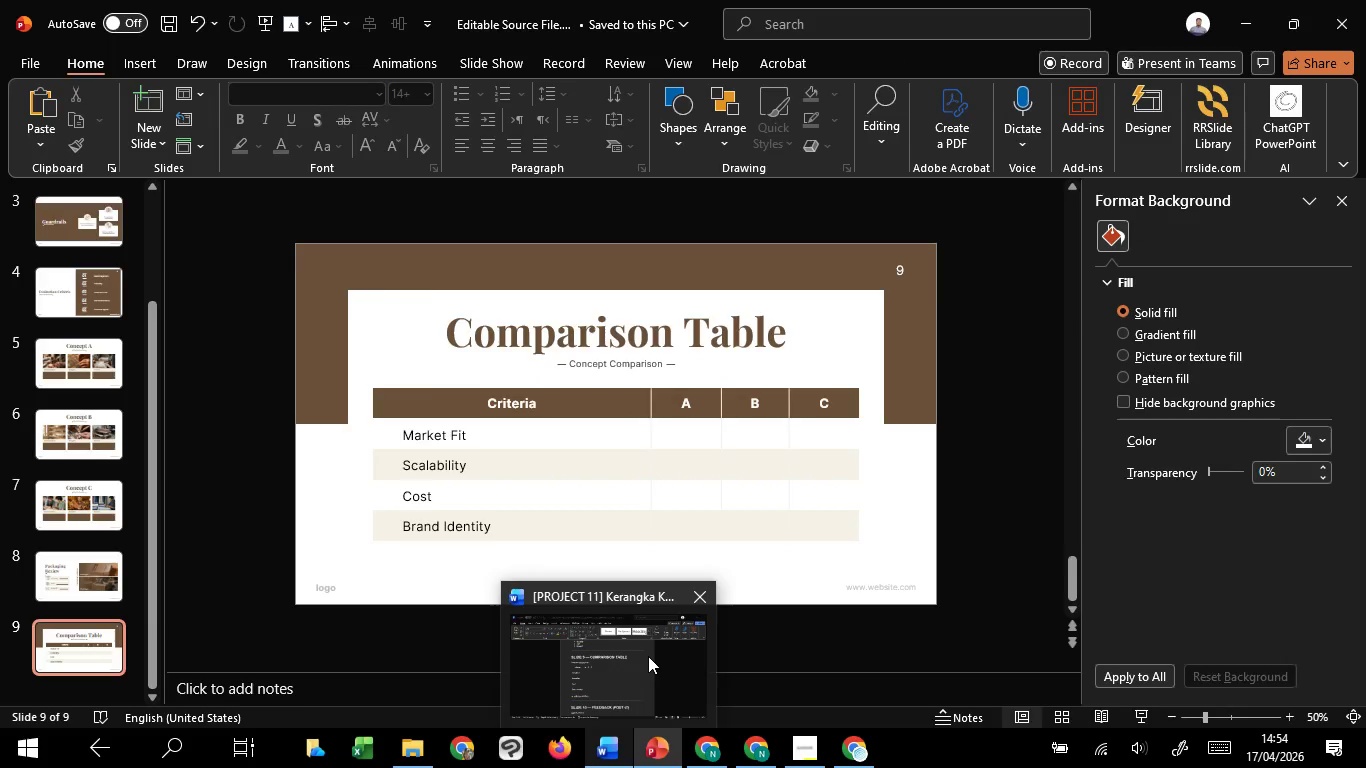 
left_click([648, 656])
 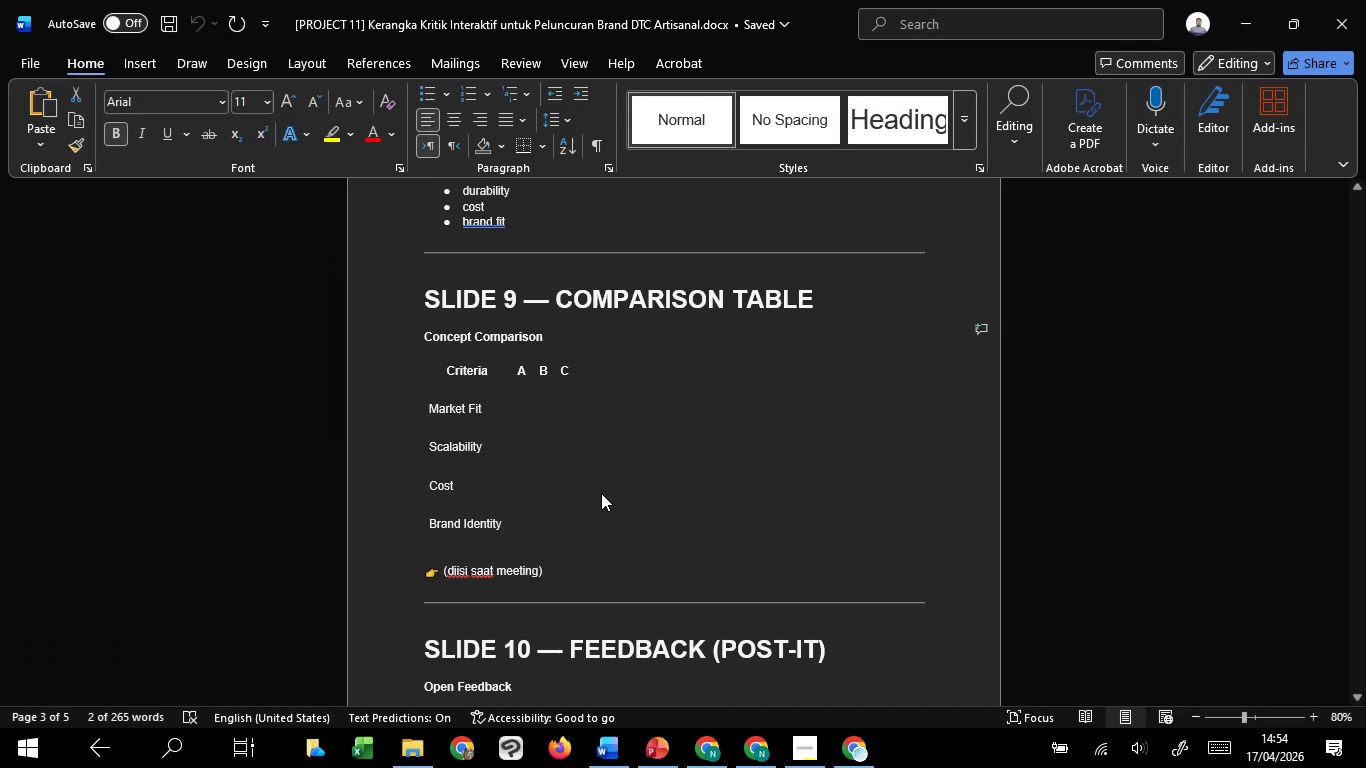 
scroll: coordinate [601, 493], scroll_direction: down, amount: 15.0
 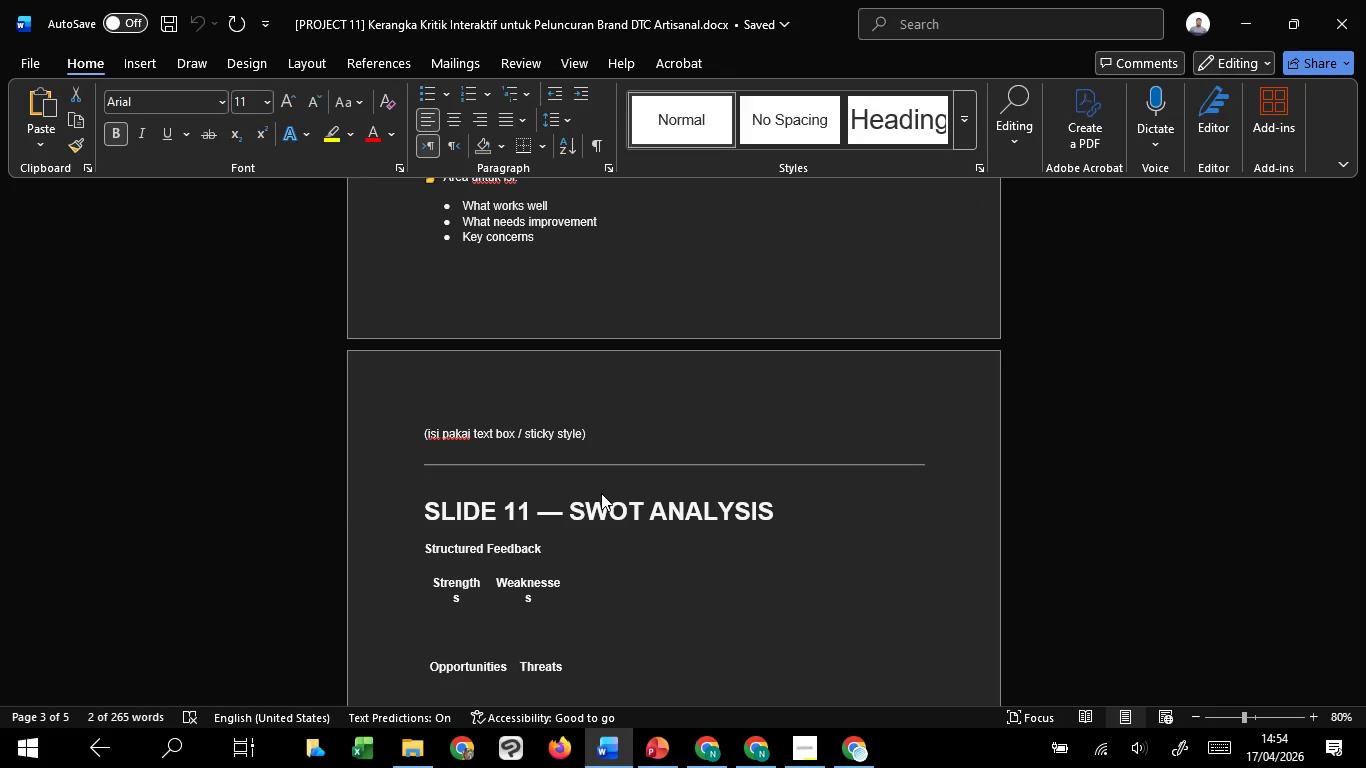 
scroll: coordinate [601, 493], scroll_direction: up, amount: 6.0
 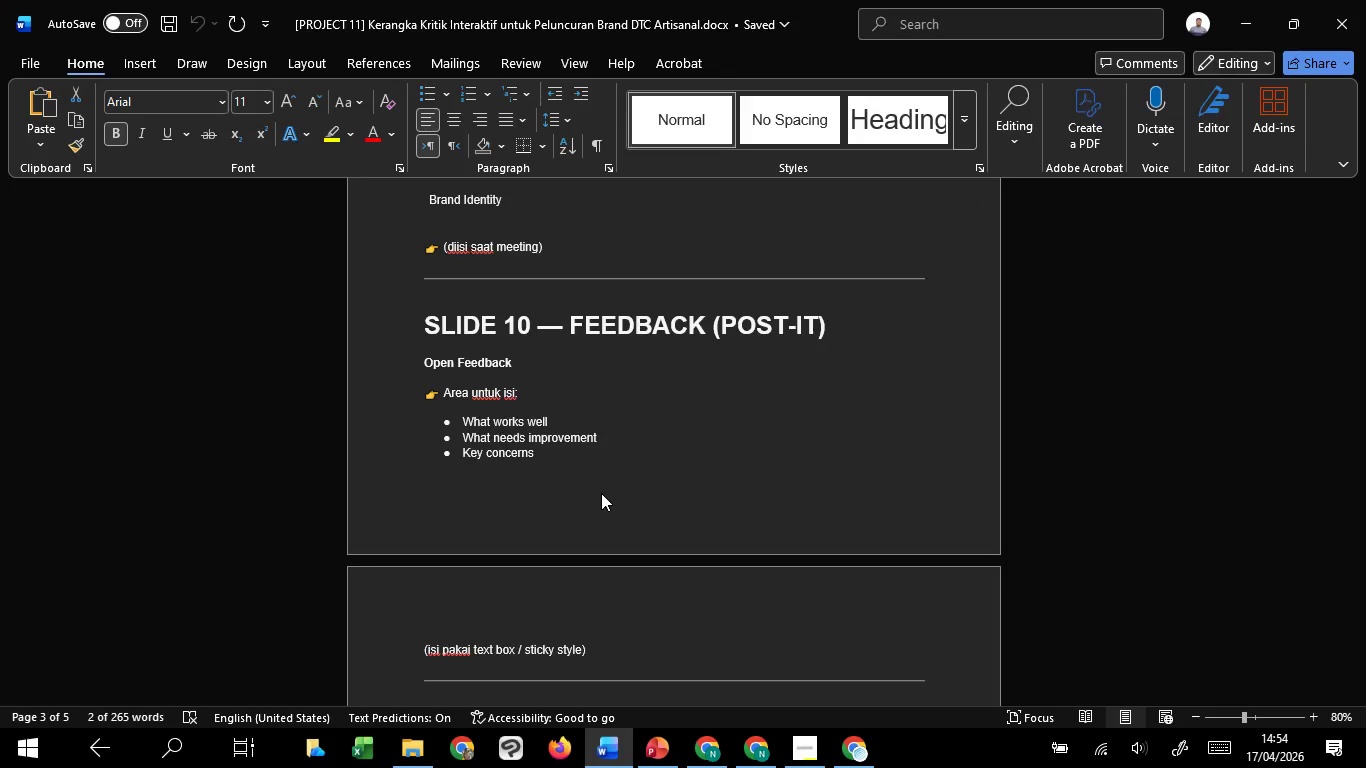 
scroll: coordinate [595, 539], scroll_direction: down, amount: 20.0
 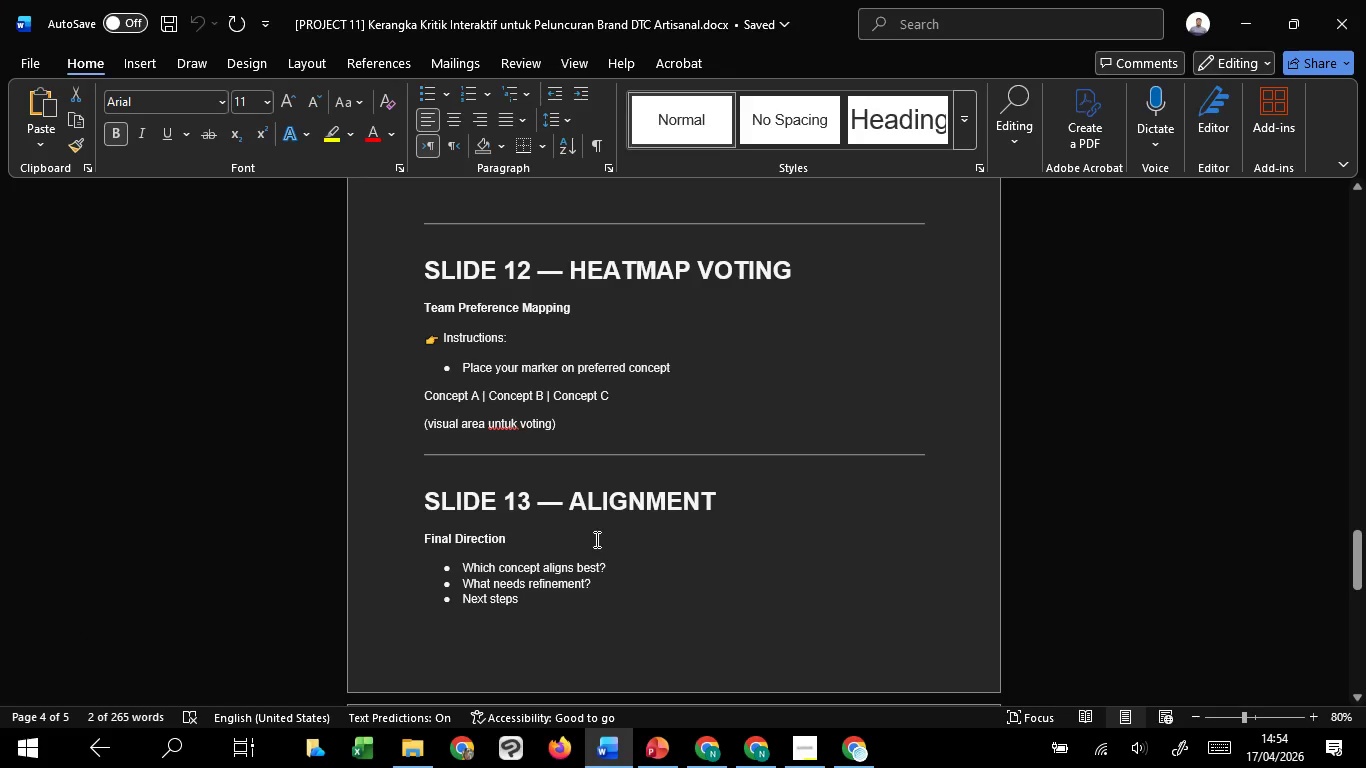 
scroll: coordinate [595, 539], scroll_direction: up, amount: 26.0
 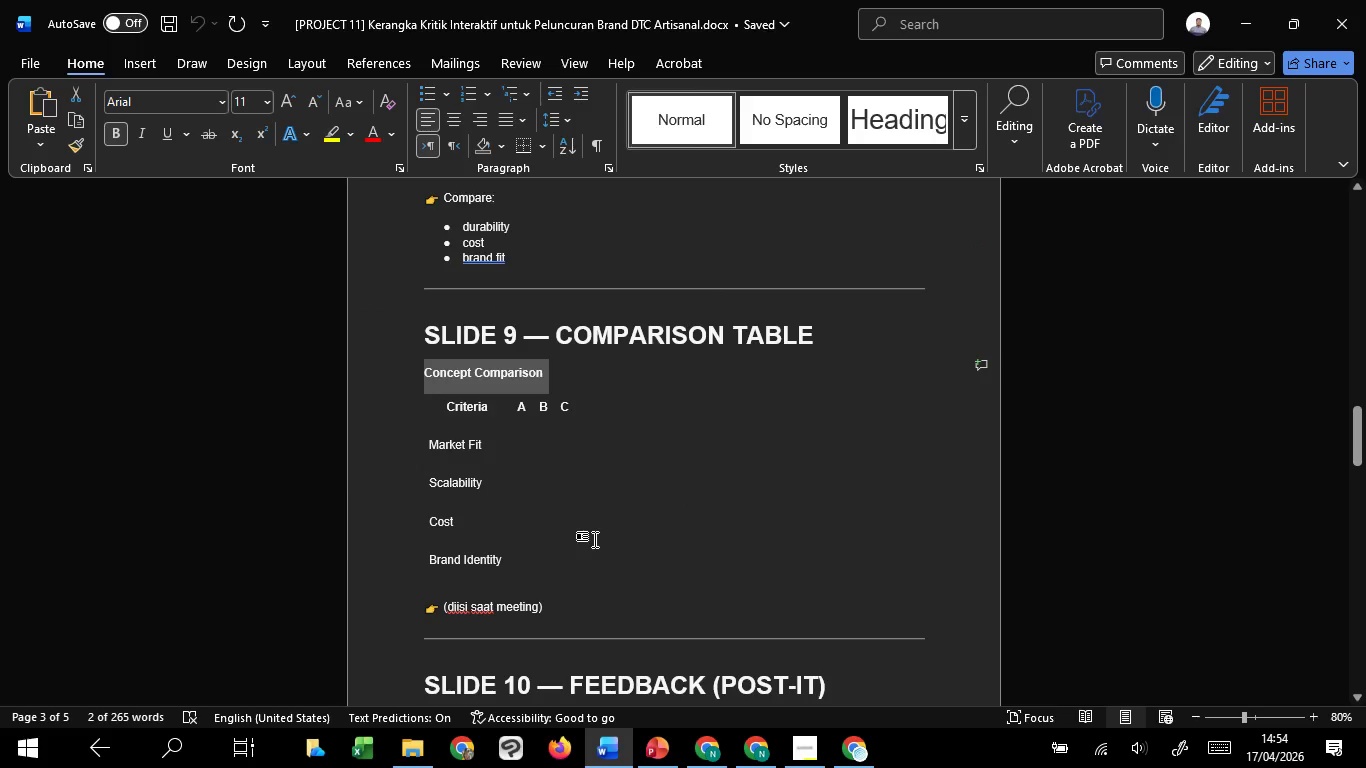 
scroll: coordinate [535, 601], scroll_direction: down, amount: 4.0
 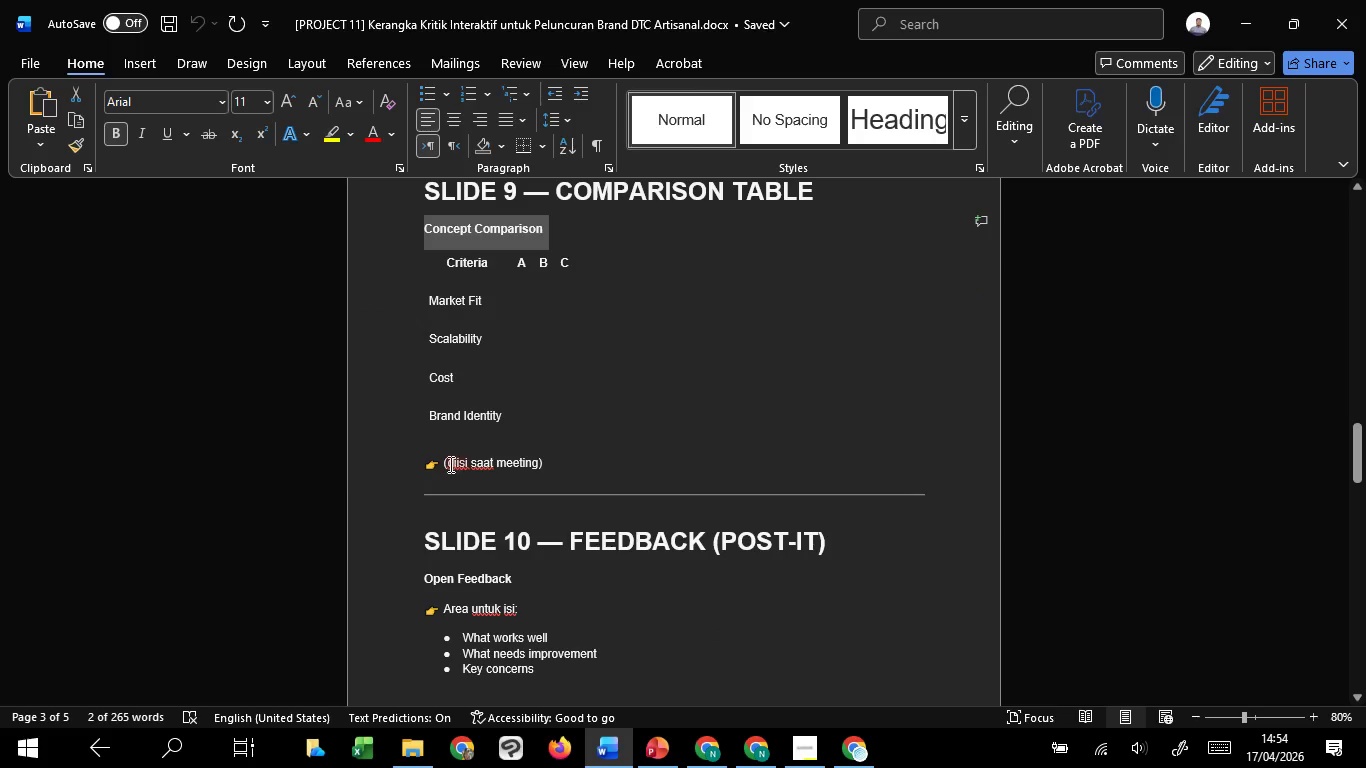 
left_click_drag(start_coordinate=[447, 463], to_coordinate=[525, 466])
 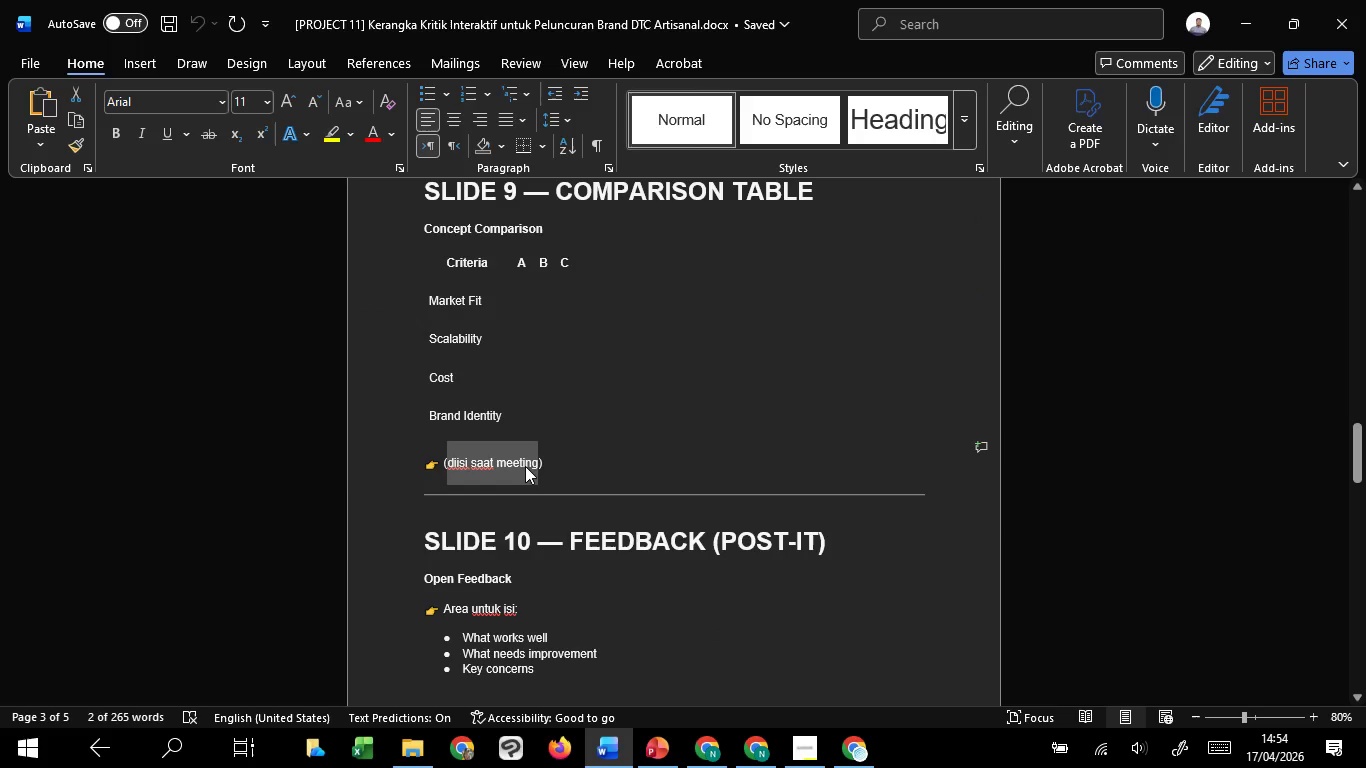 
key(Control+C)
 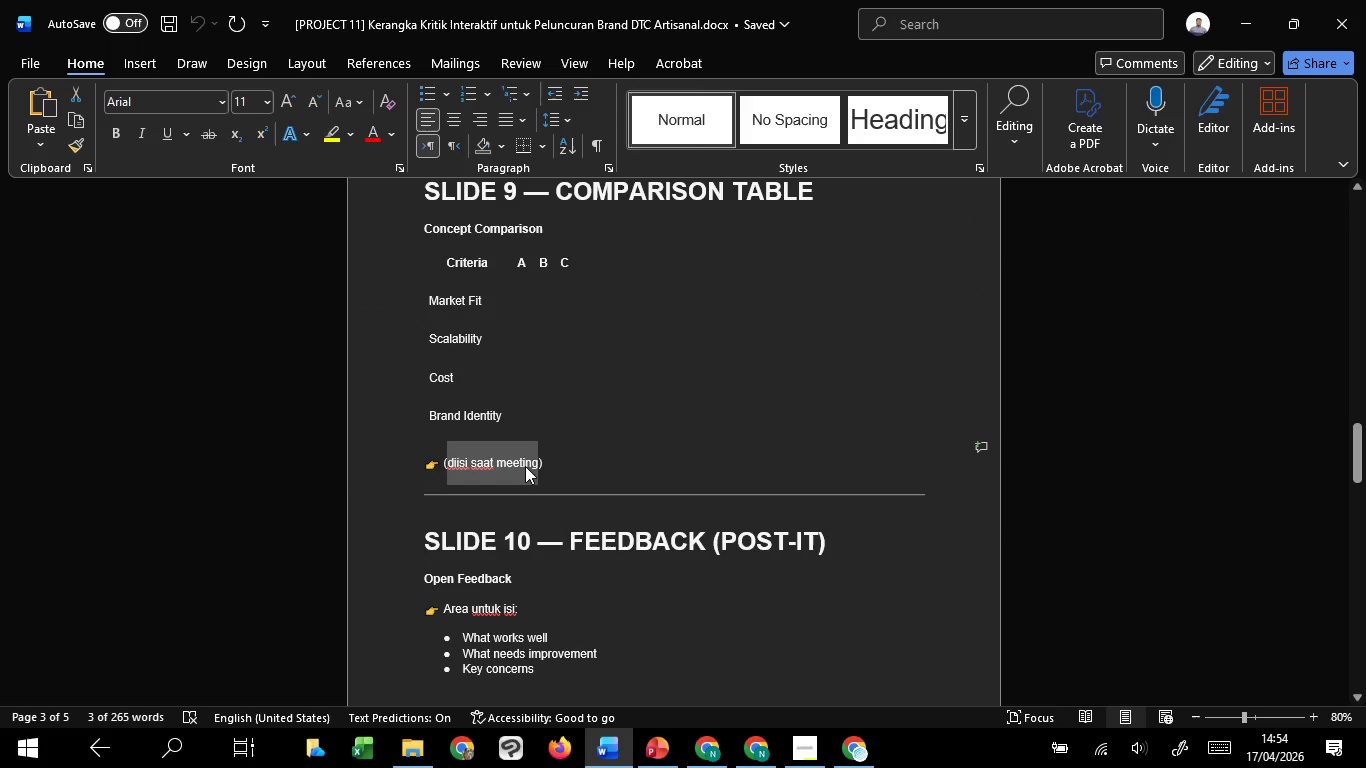 
key(Control+C)
 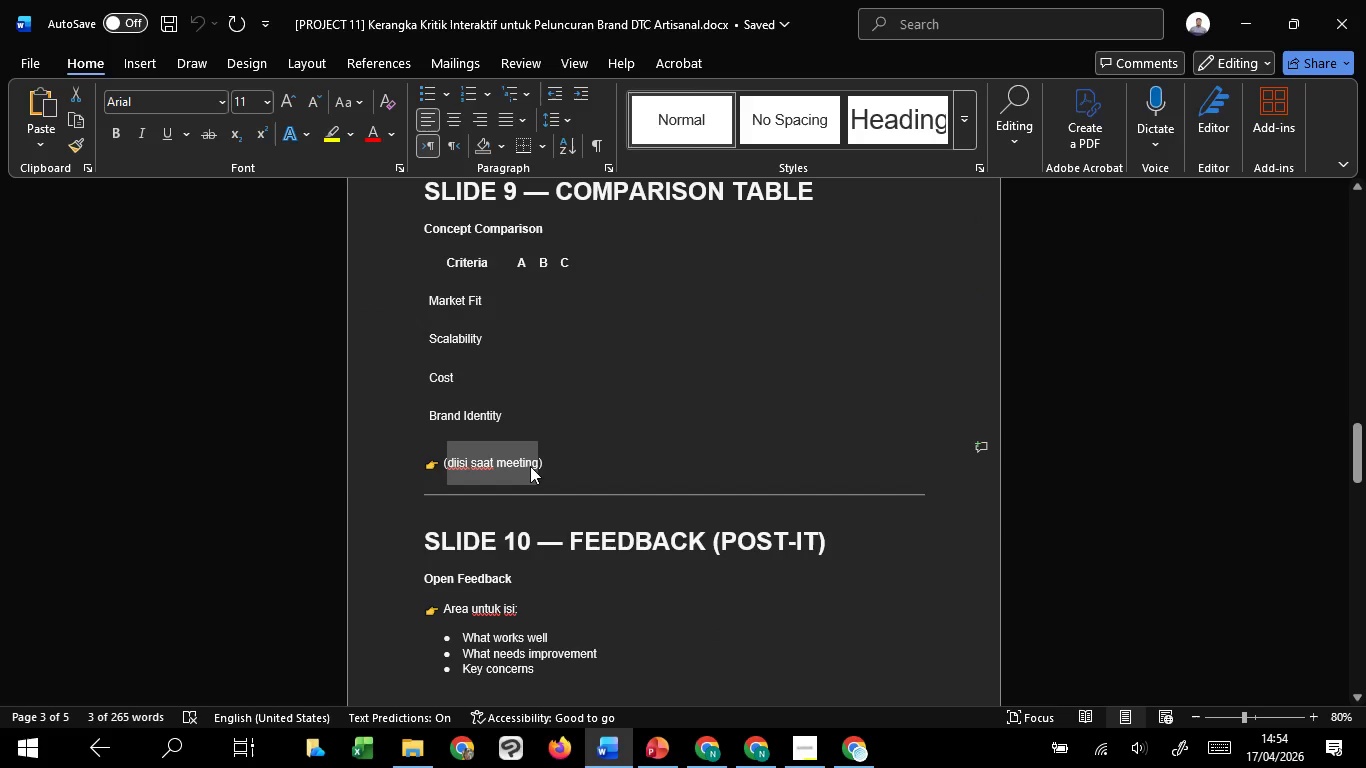 
key(Control+C)
 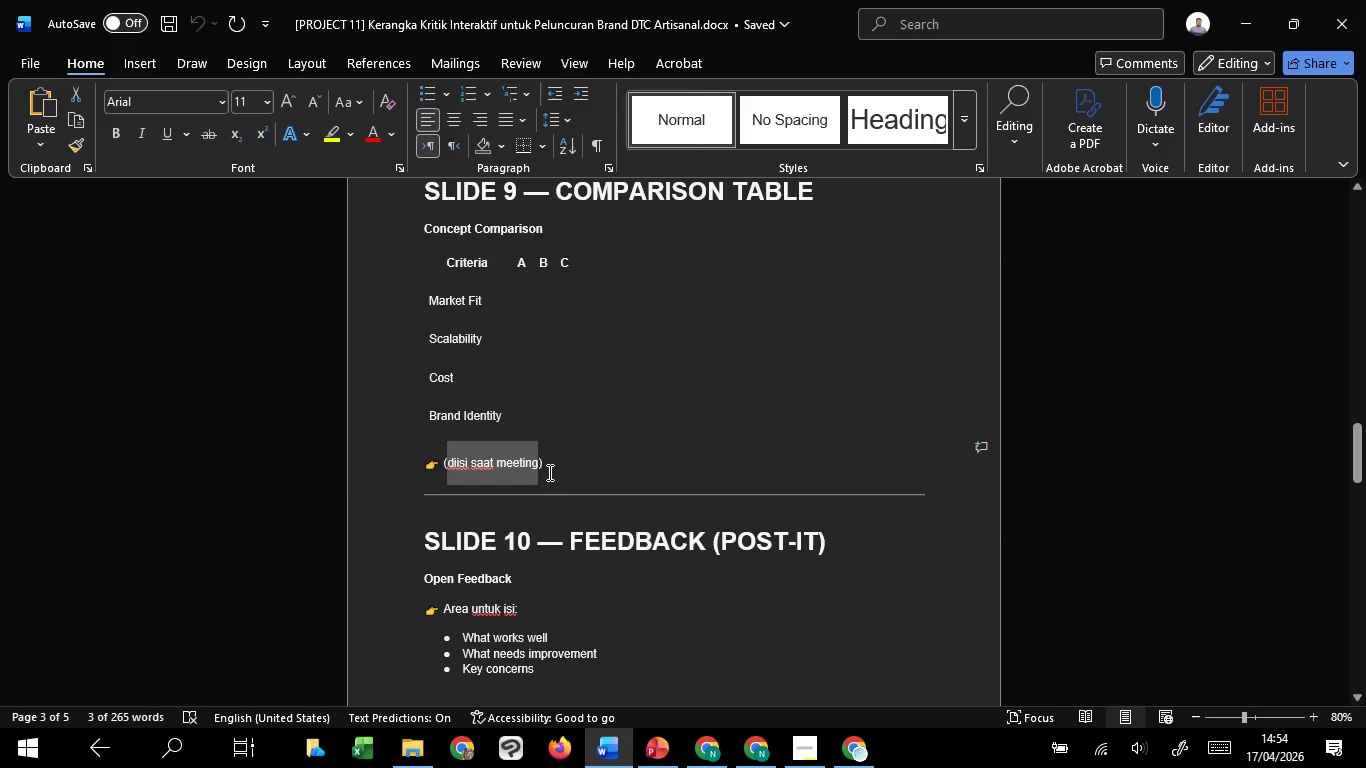 
key(Control+C)
 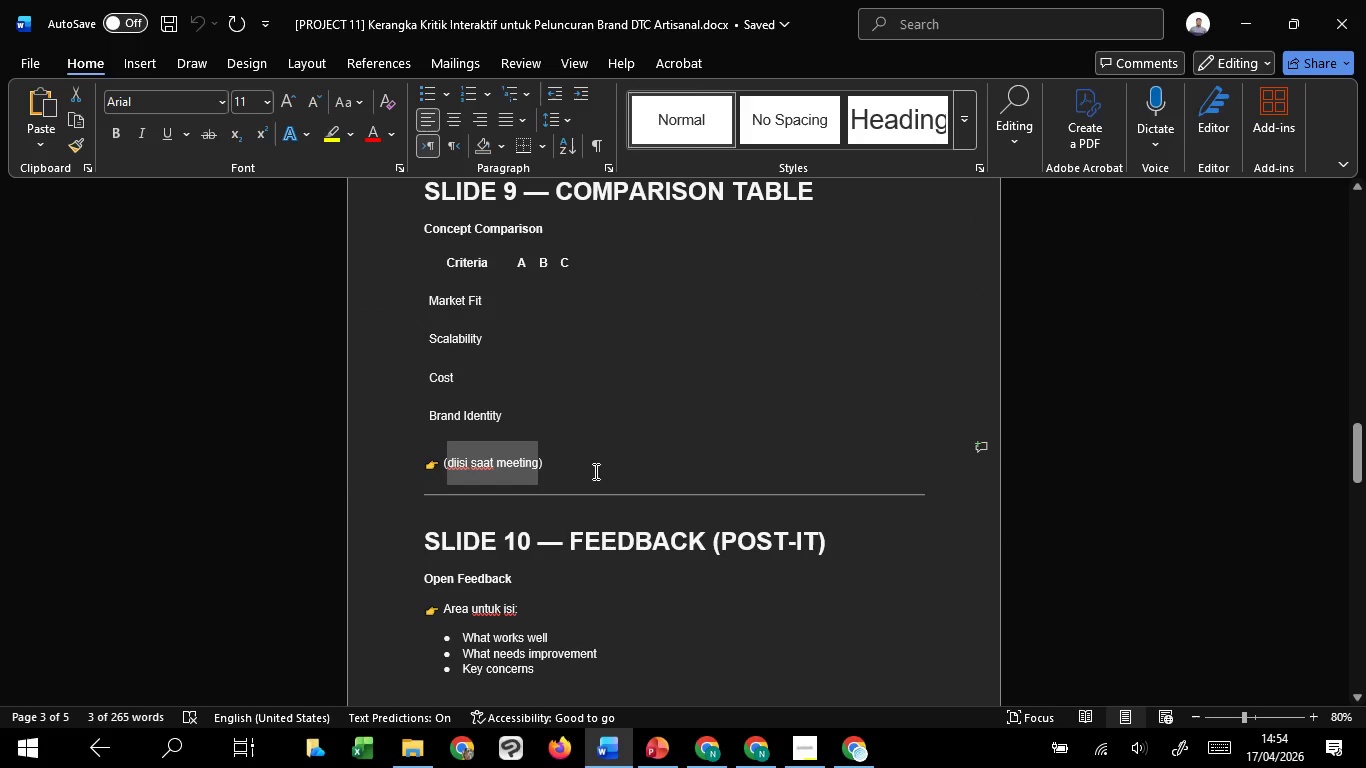 
key(Control+C)
 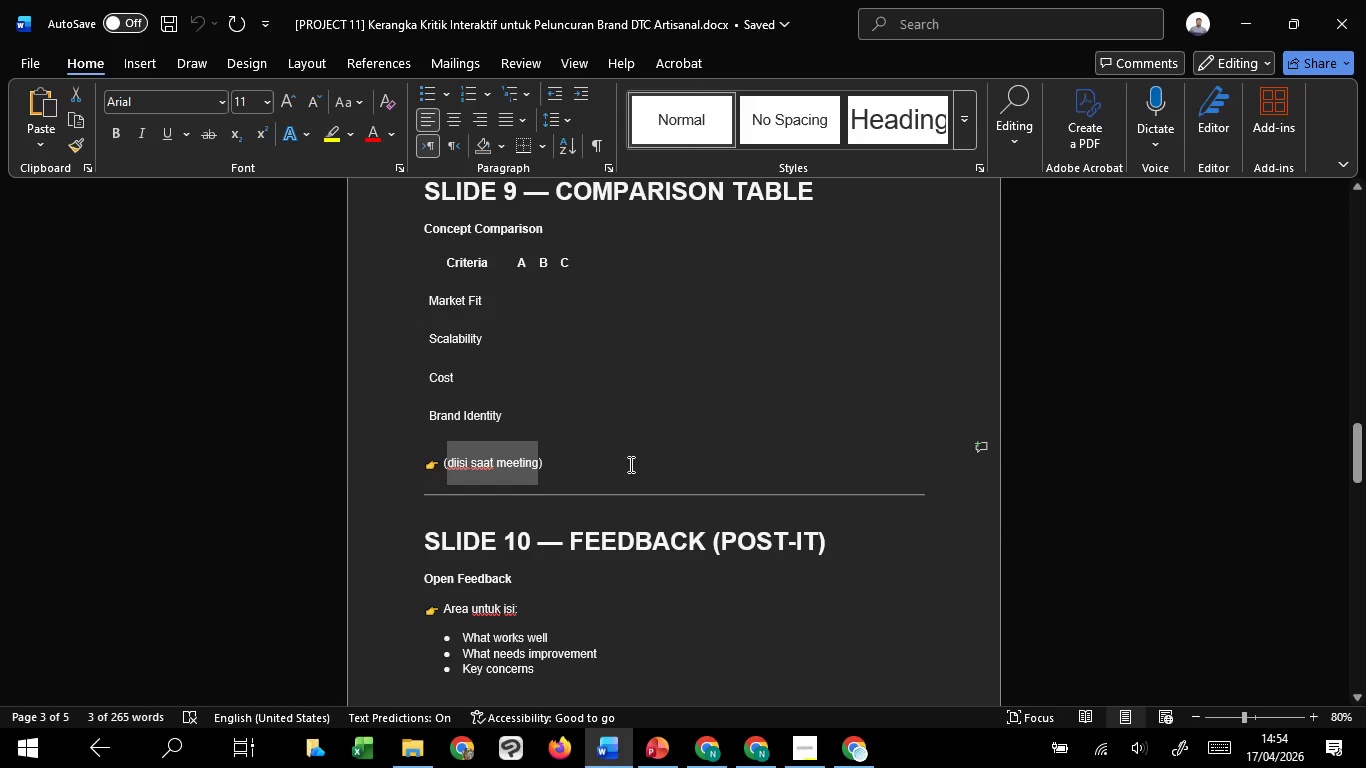 
key(Control+C)
 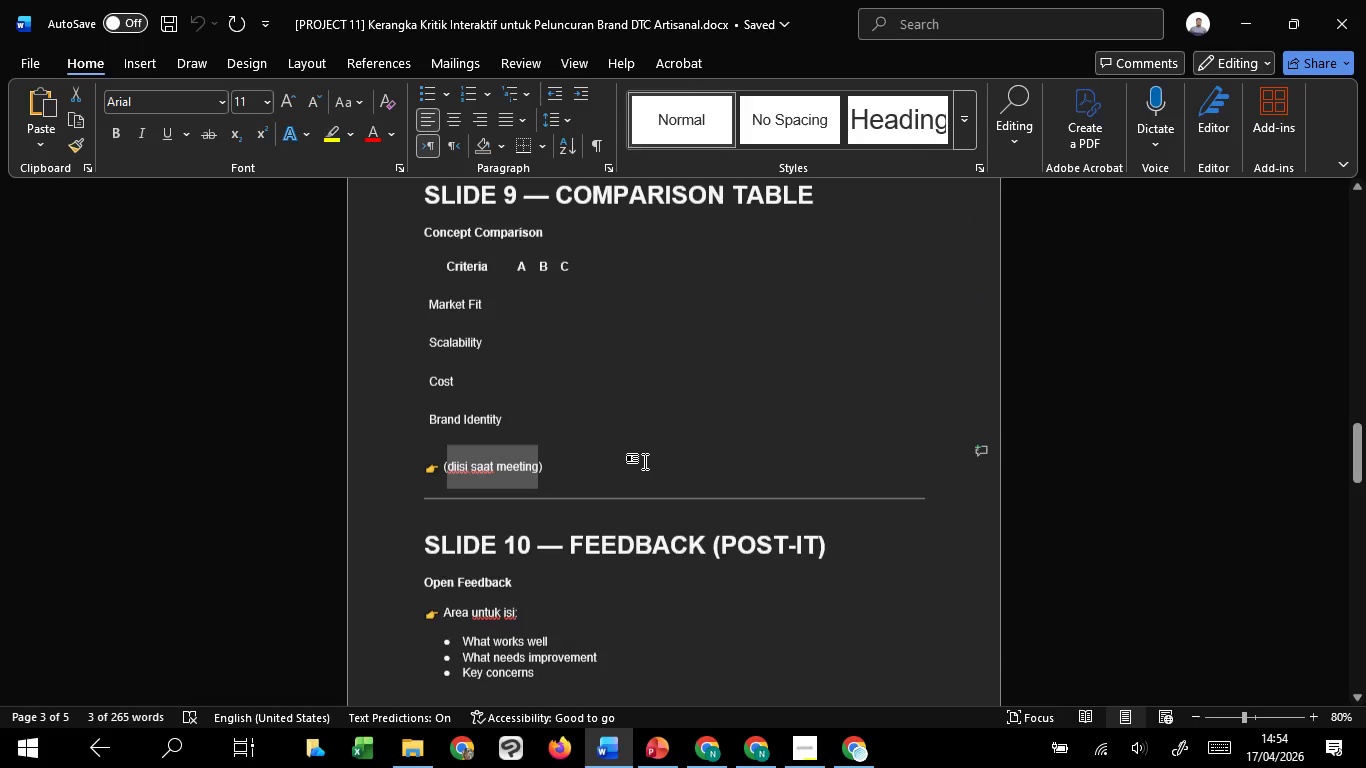 
scroll: coordinate [645, 461], scroll_direction: up, amount: 6.0
 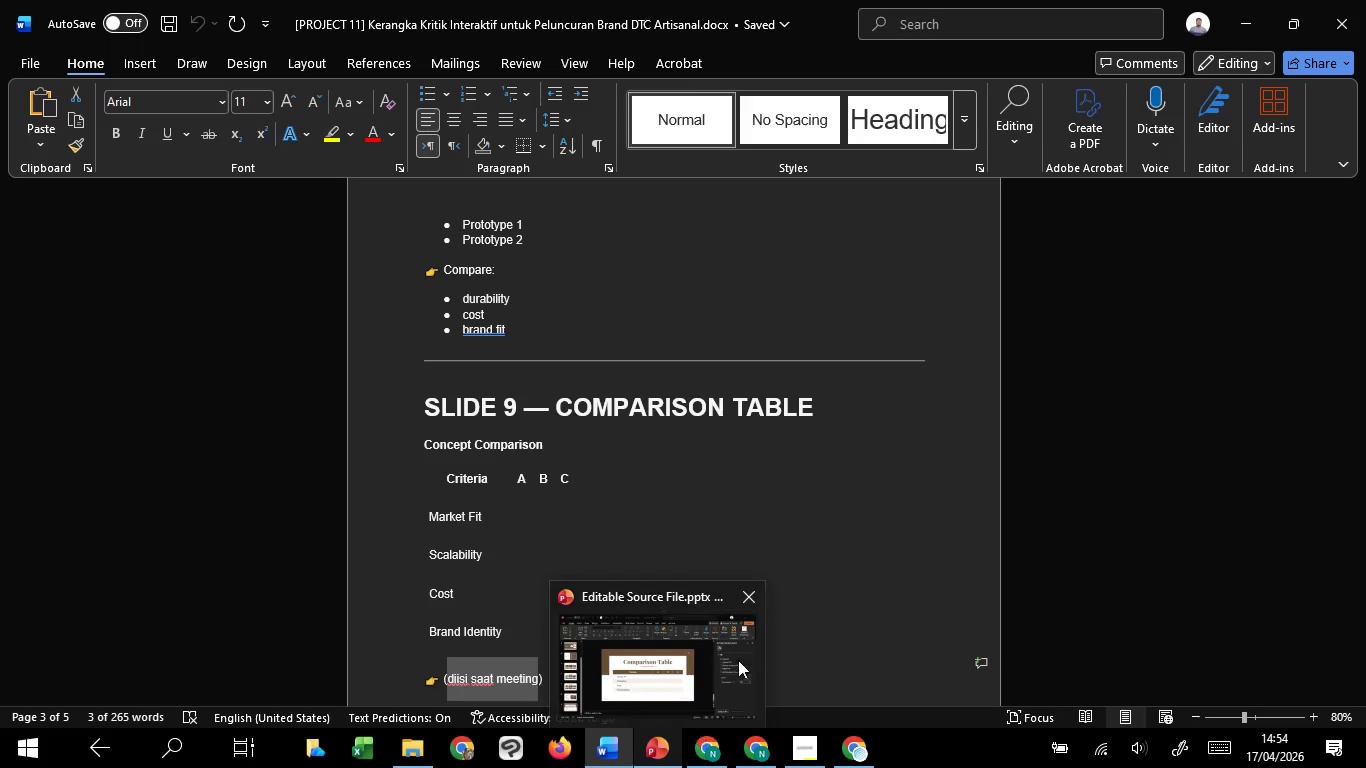 
left_click([743, 655])
 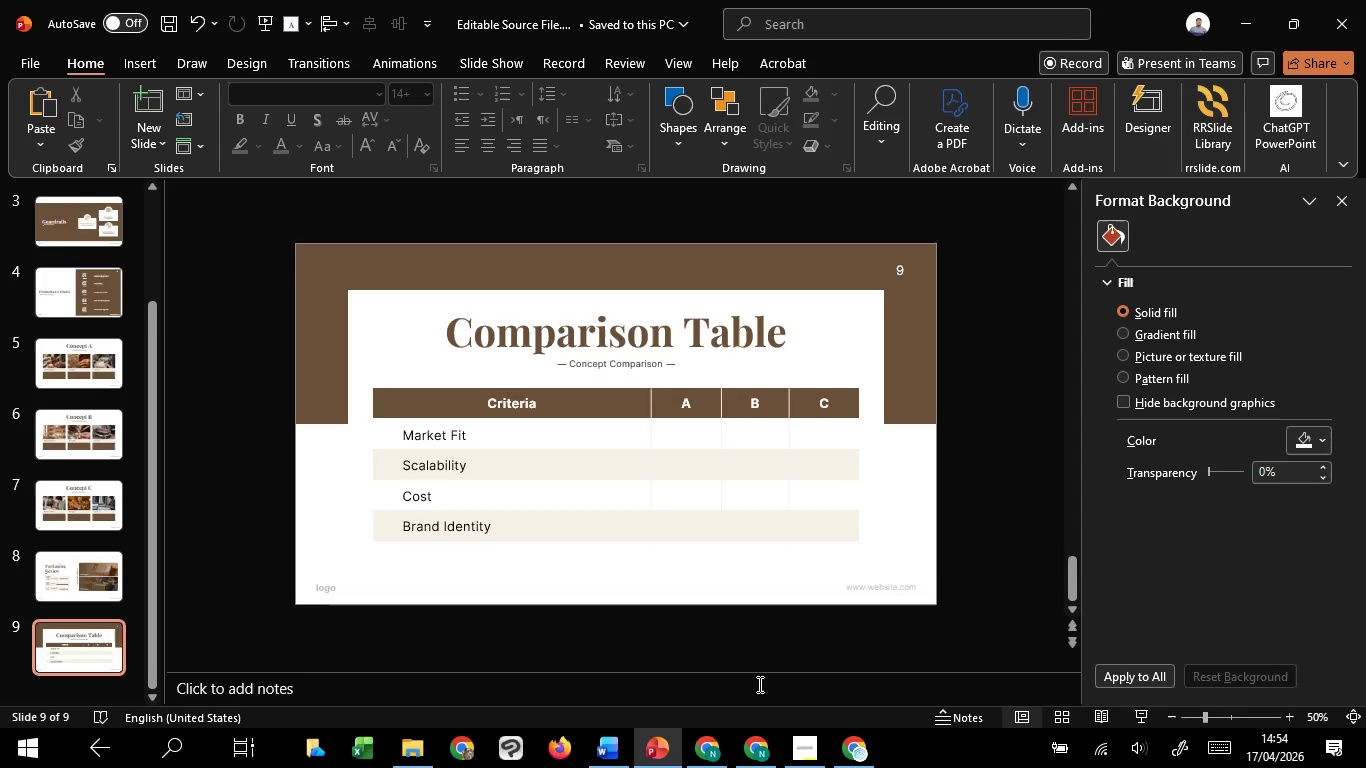 
mouse_move([736, 757])
 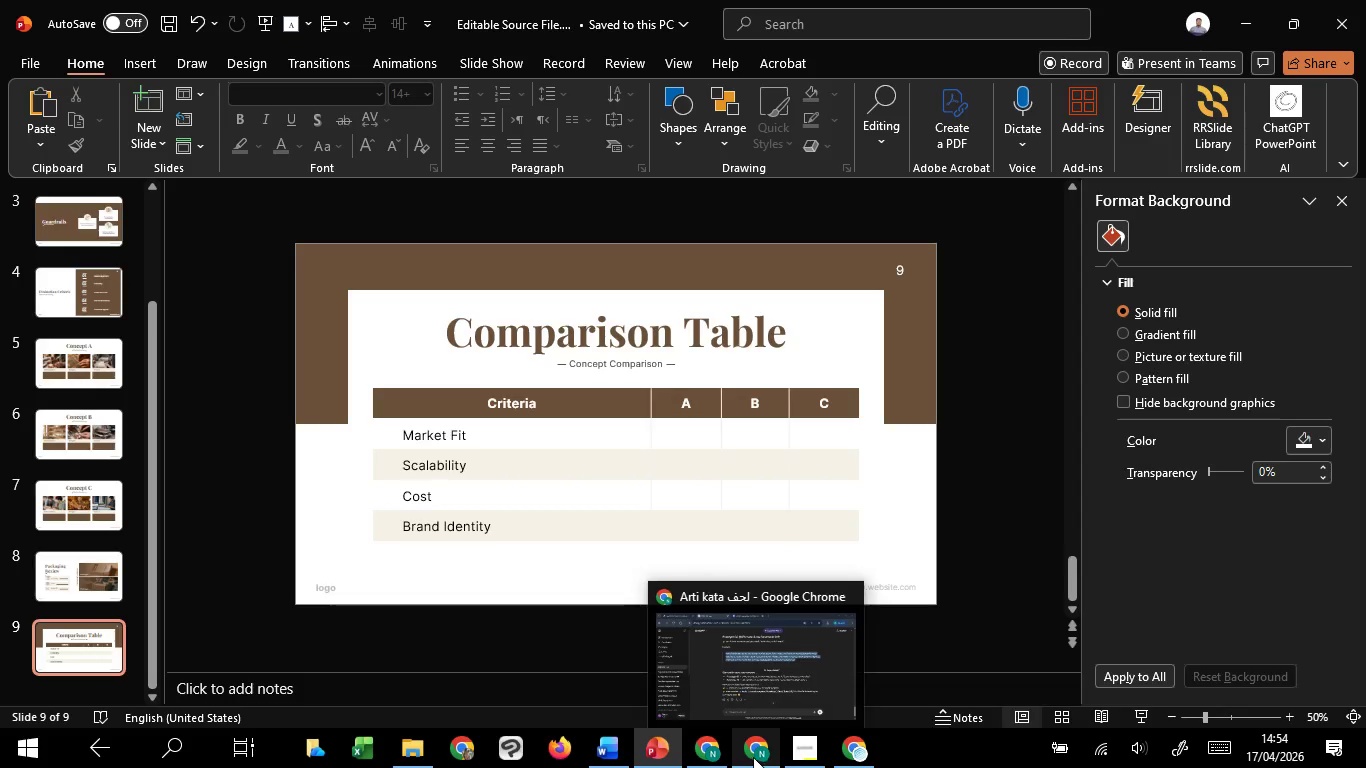 
left_click([774, 674])
 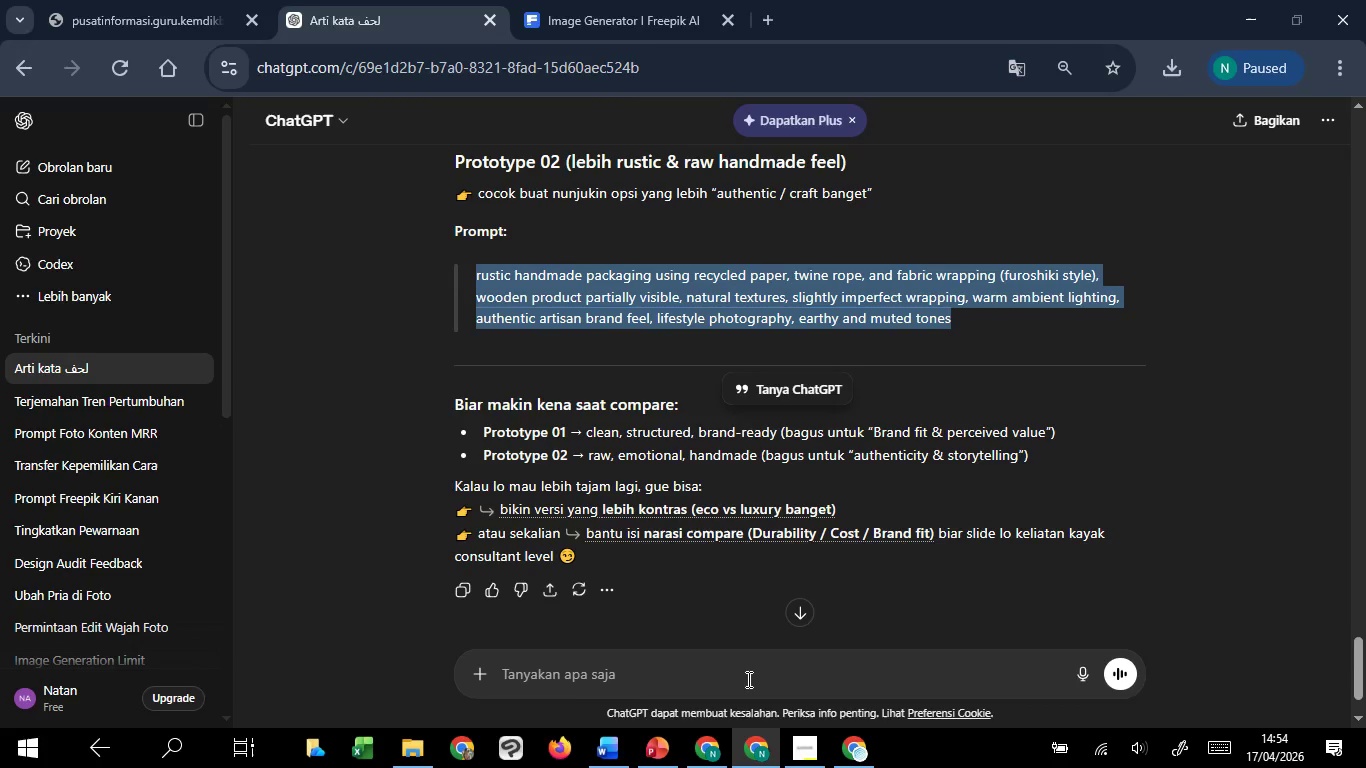 
left_click([743, 680])
 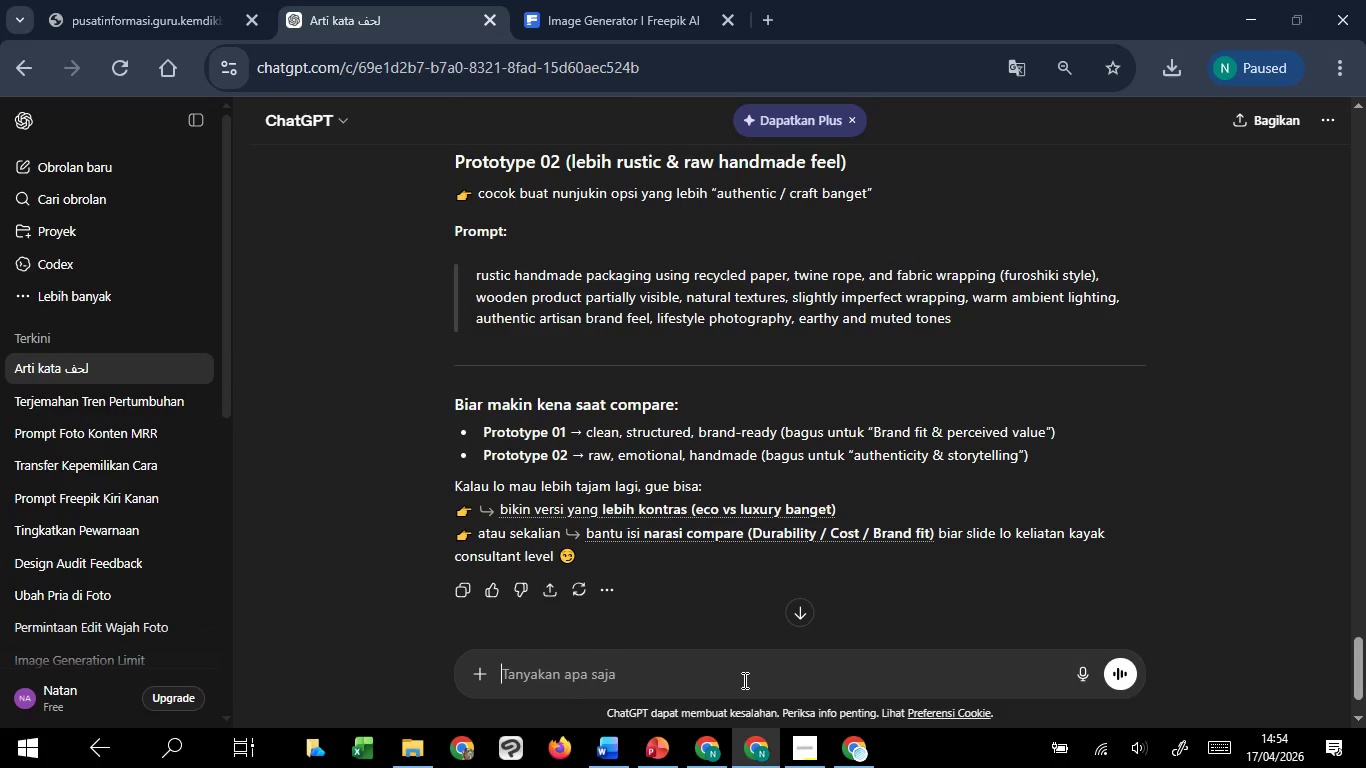 
key(Control+V)
 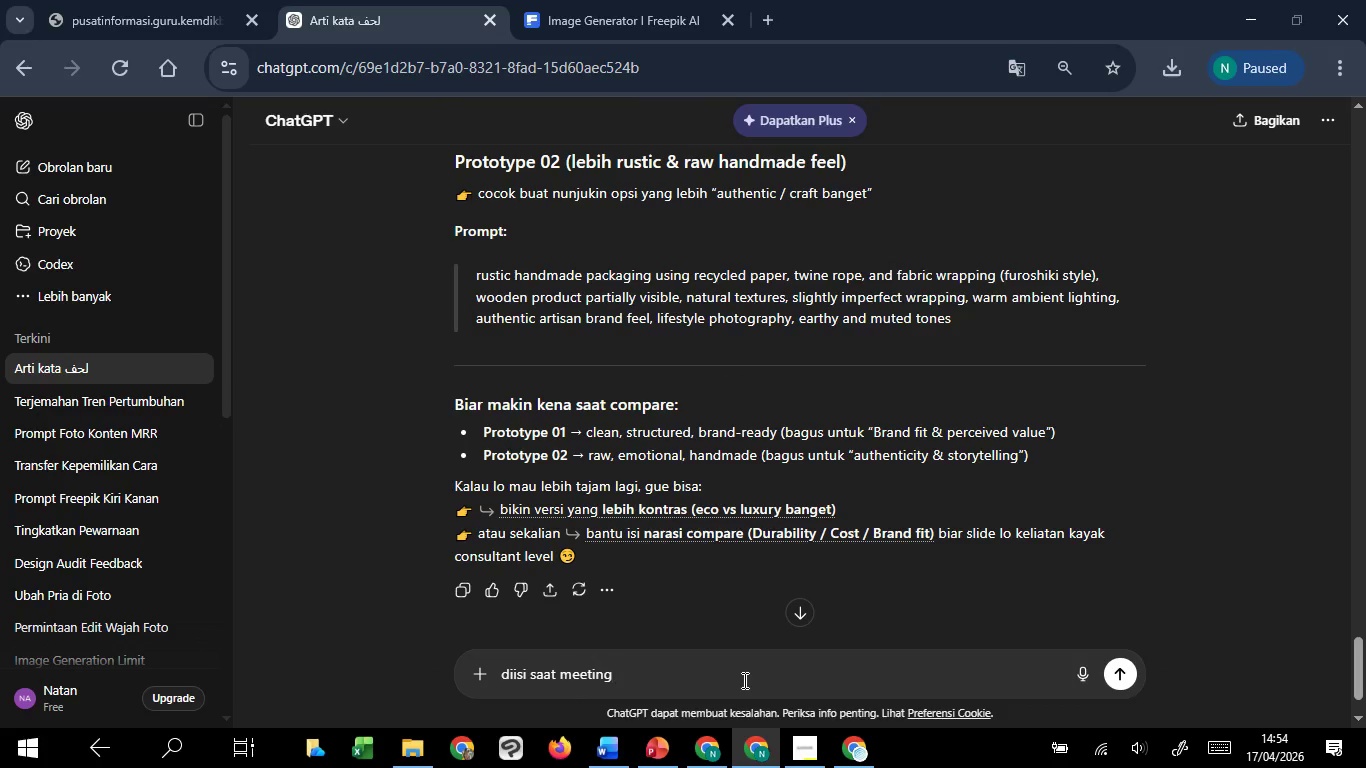 
key(Shift+Enter)
 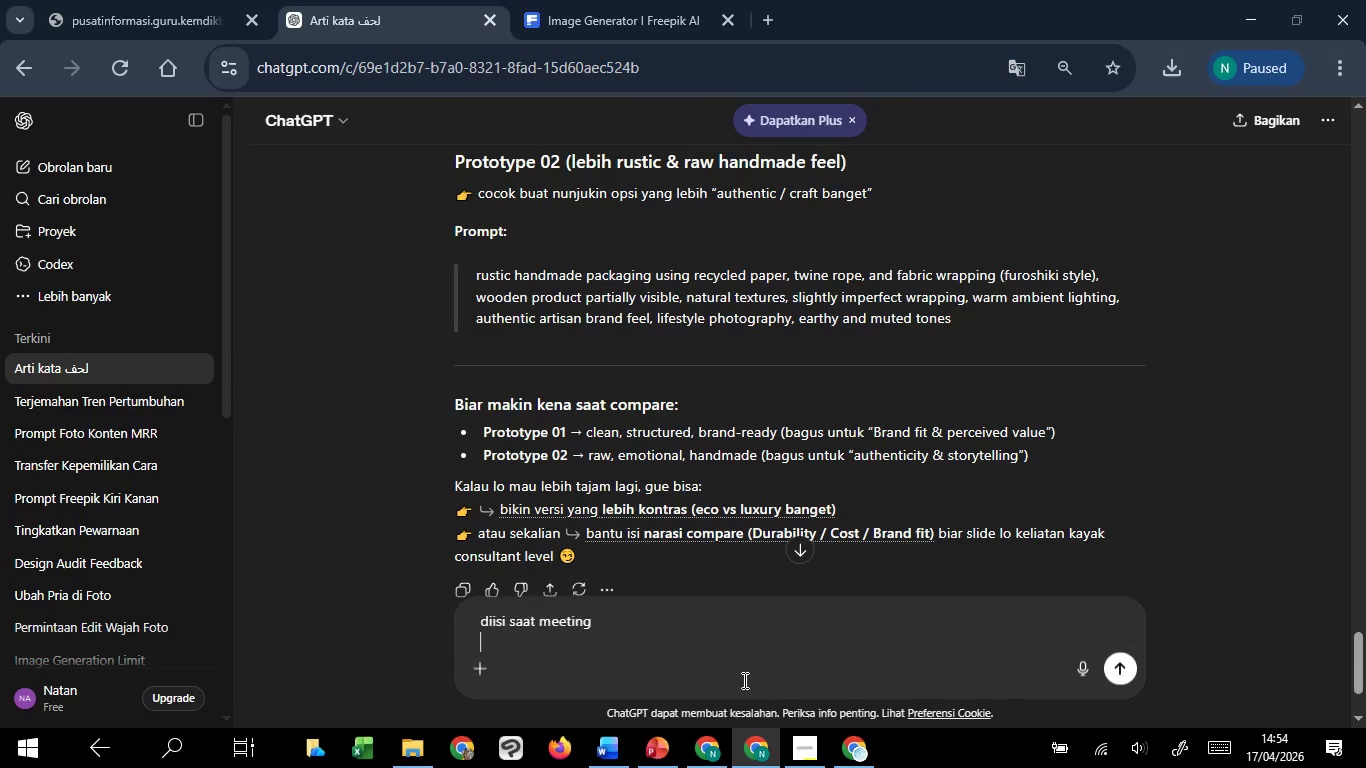 
key(Shift+Enter)
 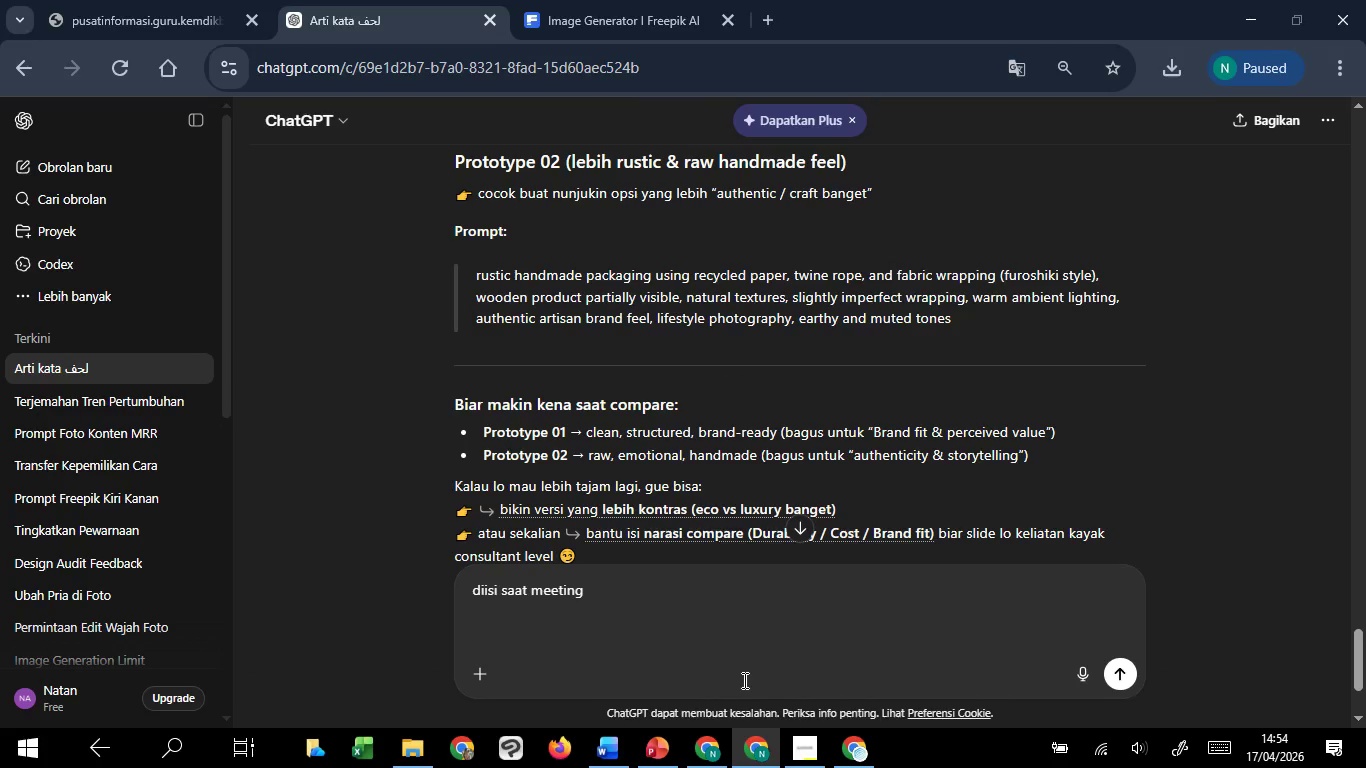 
type(terjemahkan dalam bahasa inggris)
 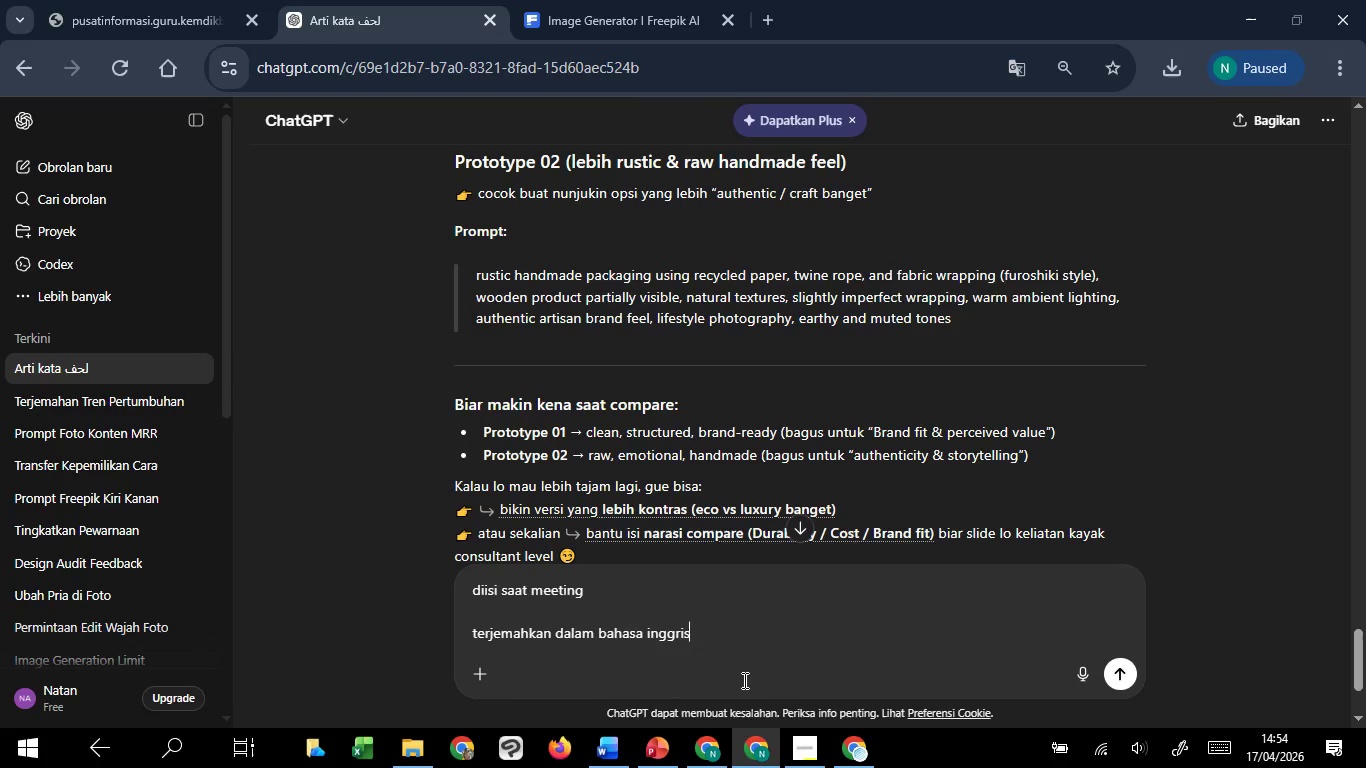 
key(Enter)
 